 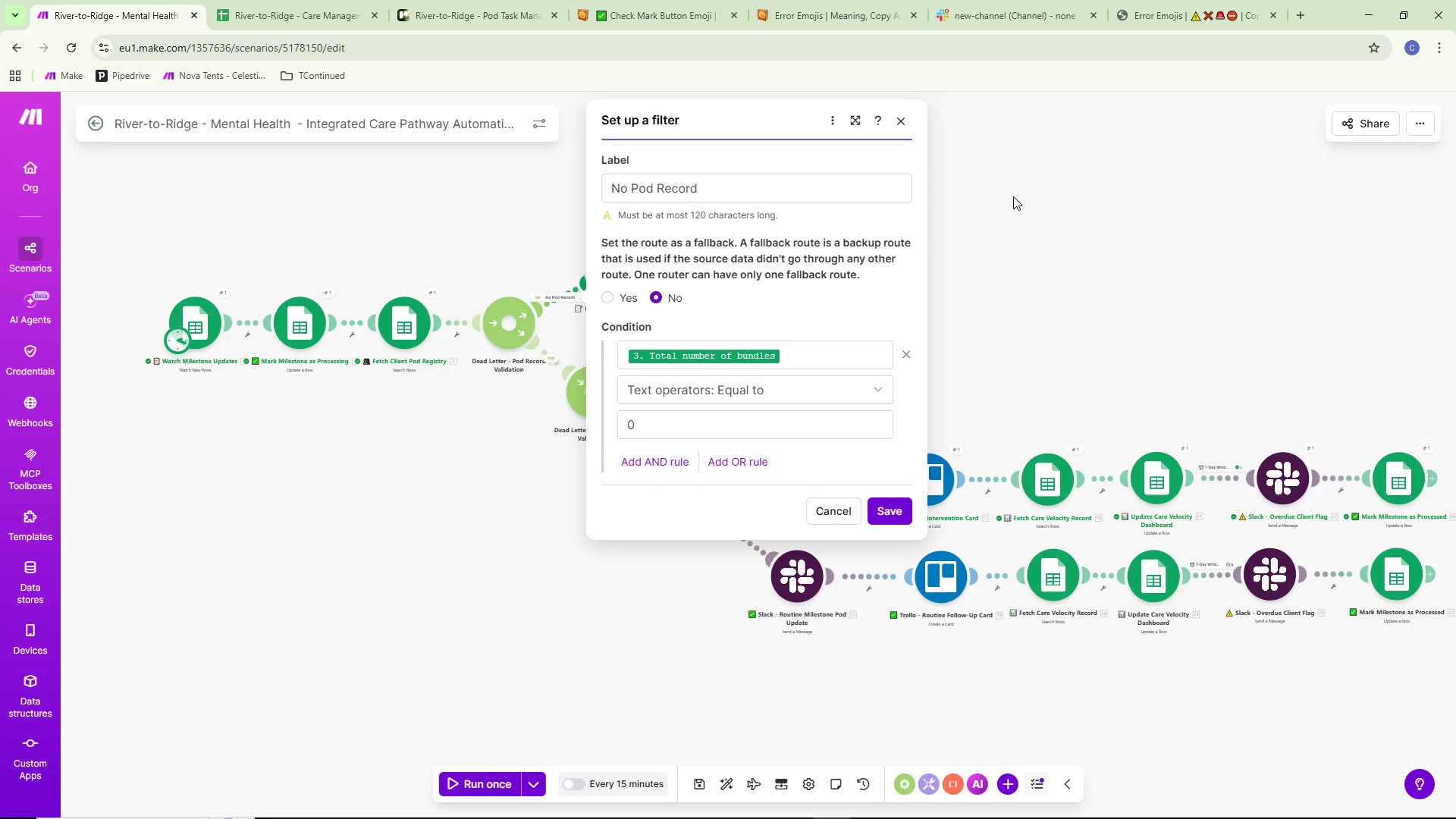 
key(Meta+Shift+S)
 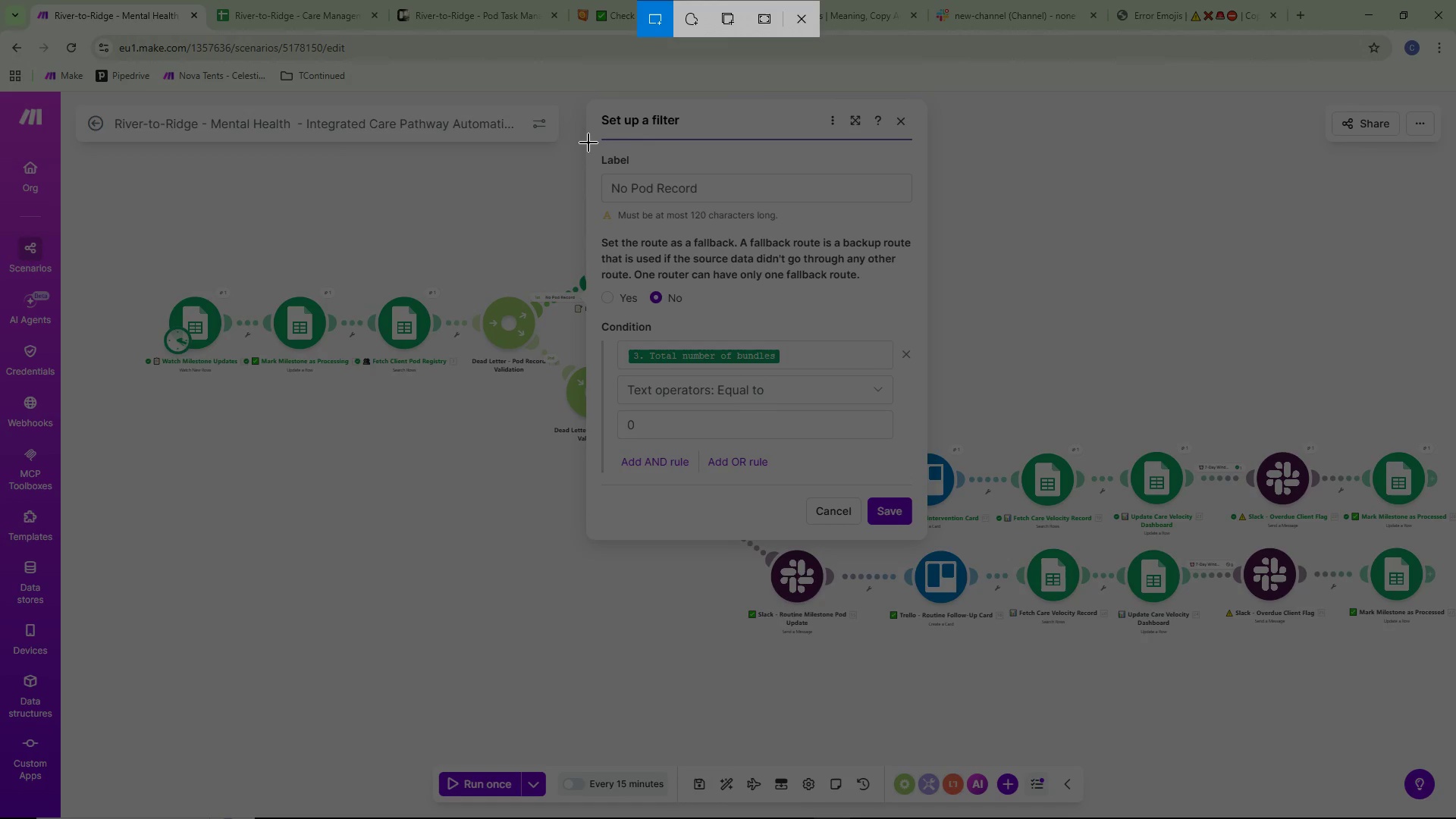 
left_click_drag(start_coordinate=[588, 143], to_coordinate=[912, 491])
 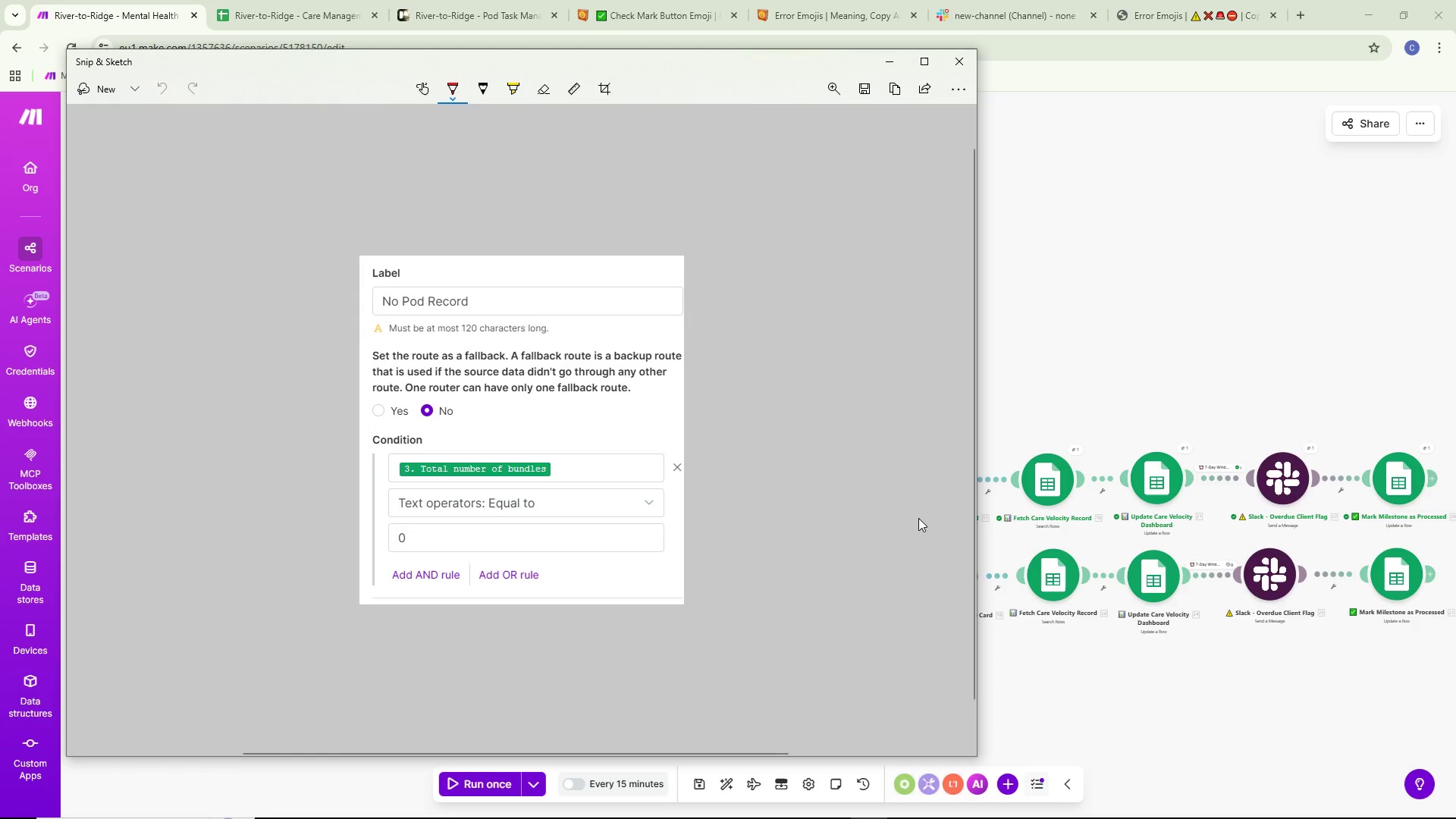 
key(Control+ControlLeft)
 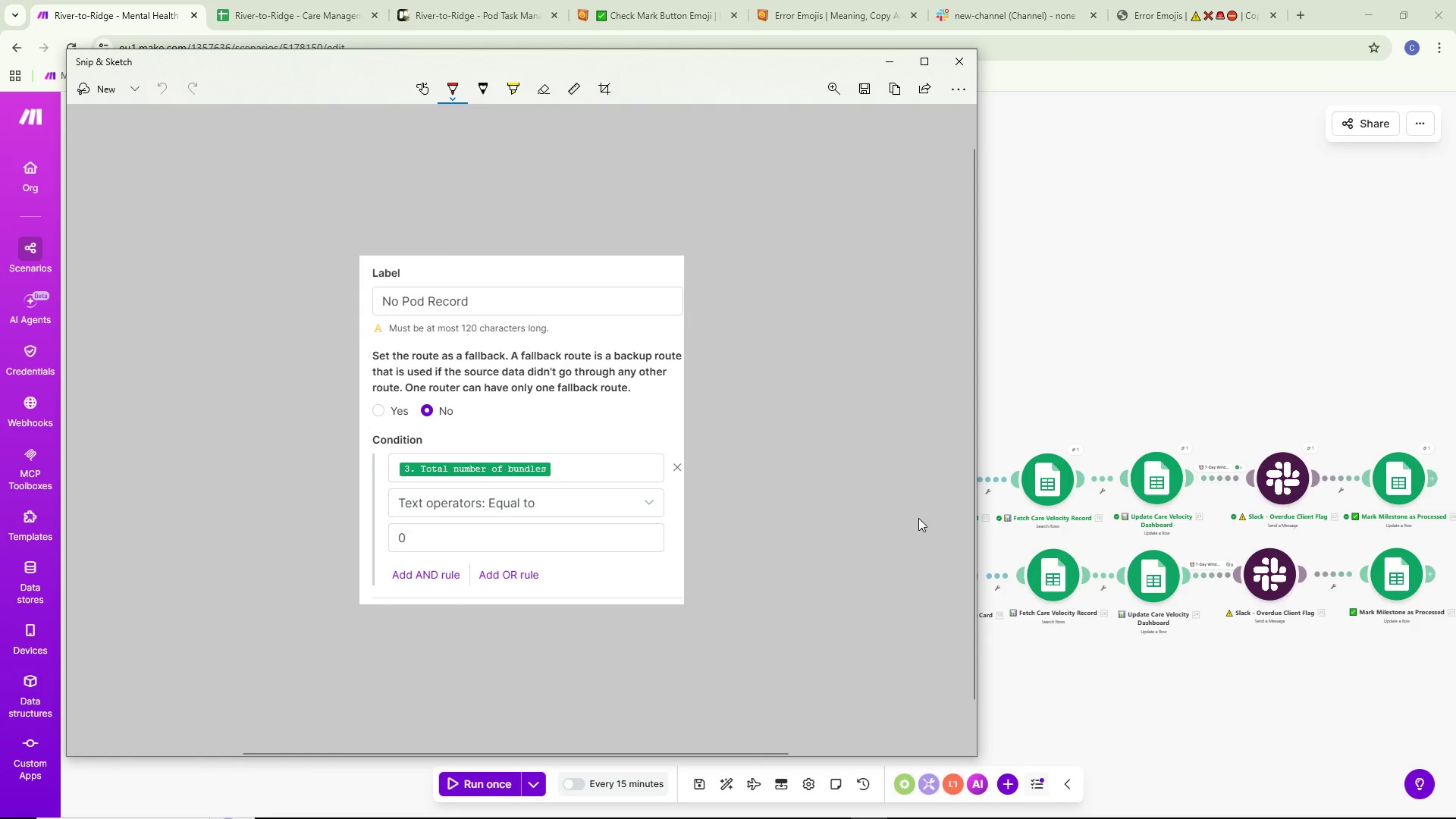 
key(Control+S)
 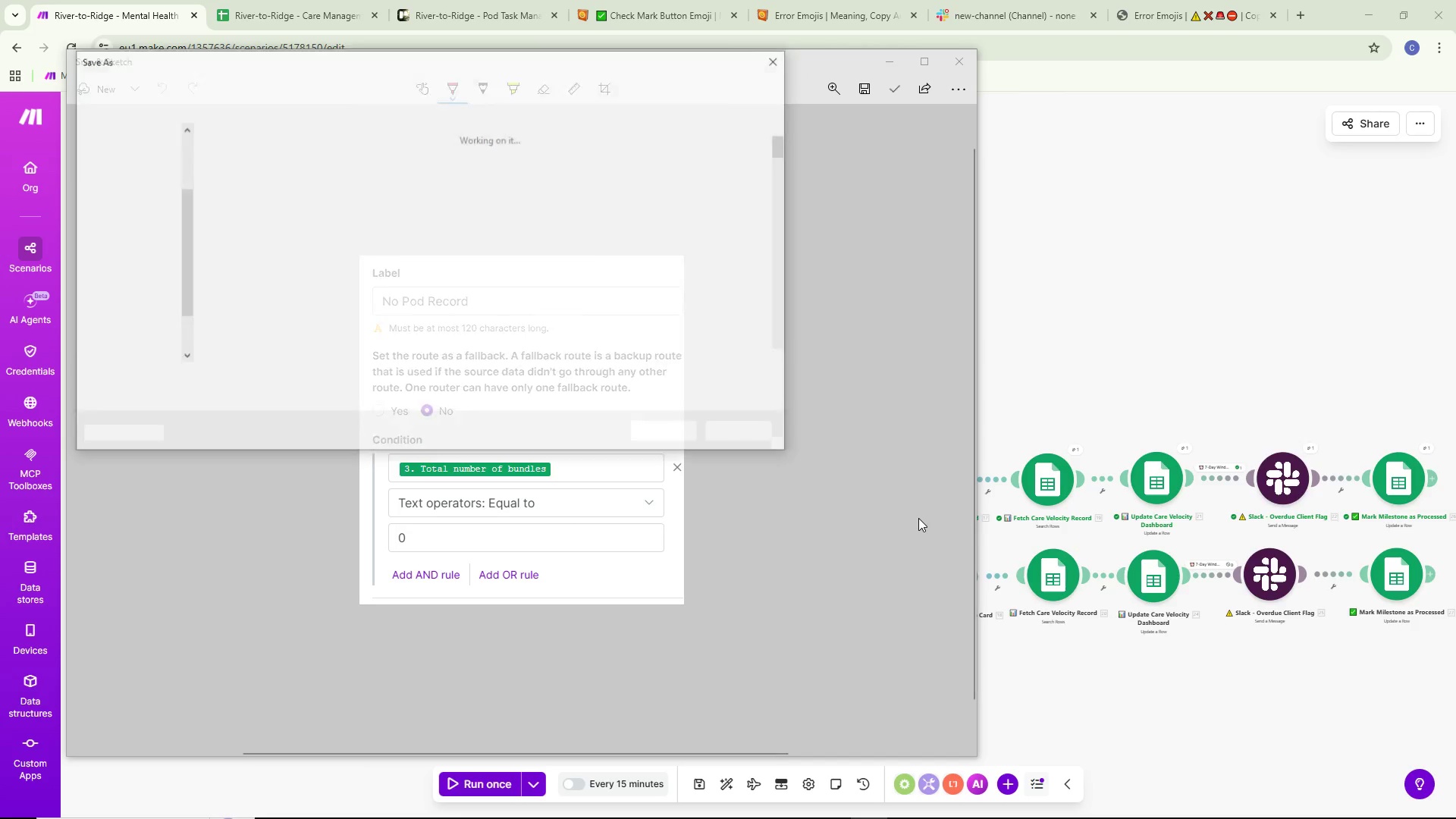 
key(Backspace)
type(s3)
 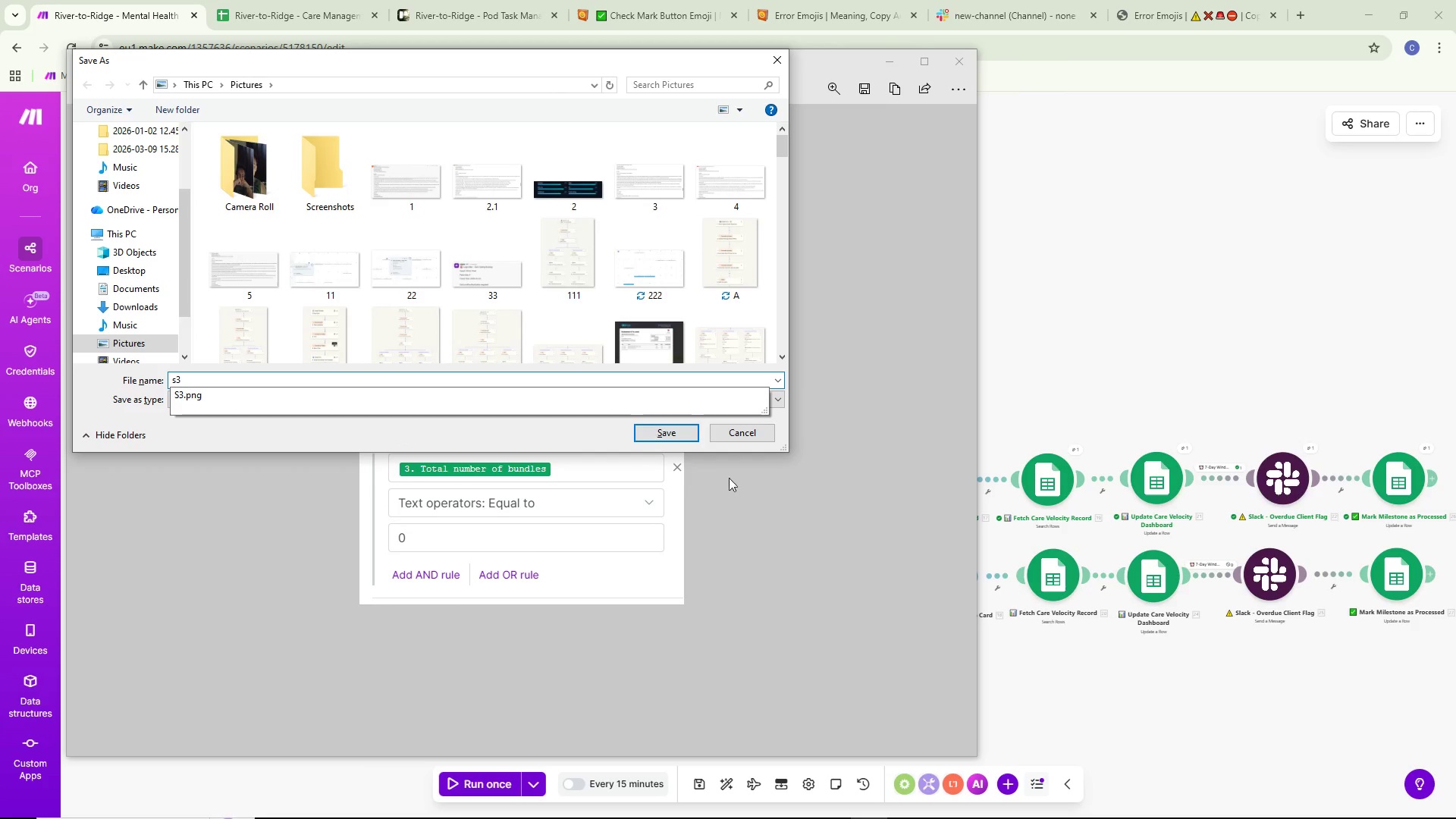 
left_click([673, 431])
 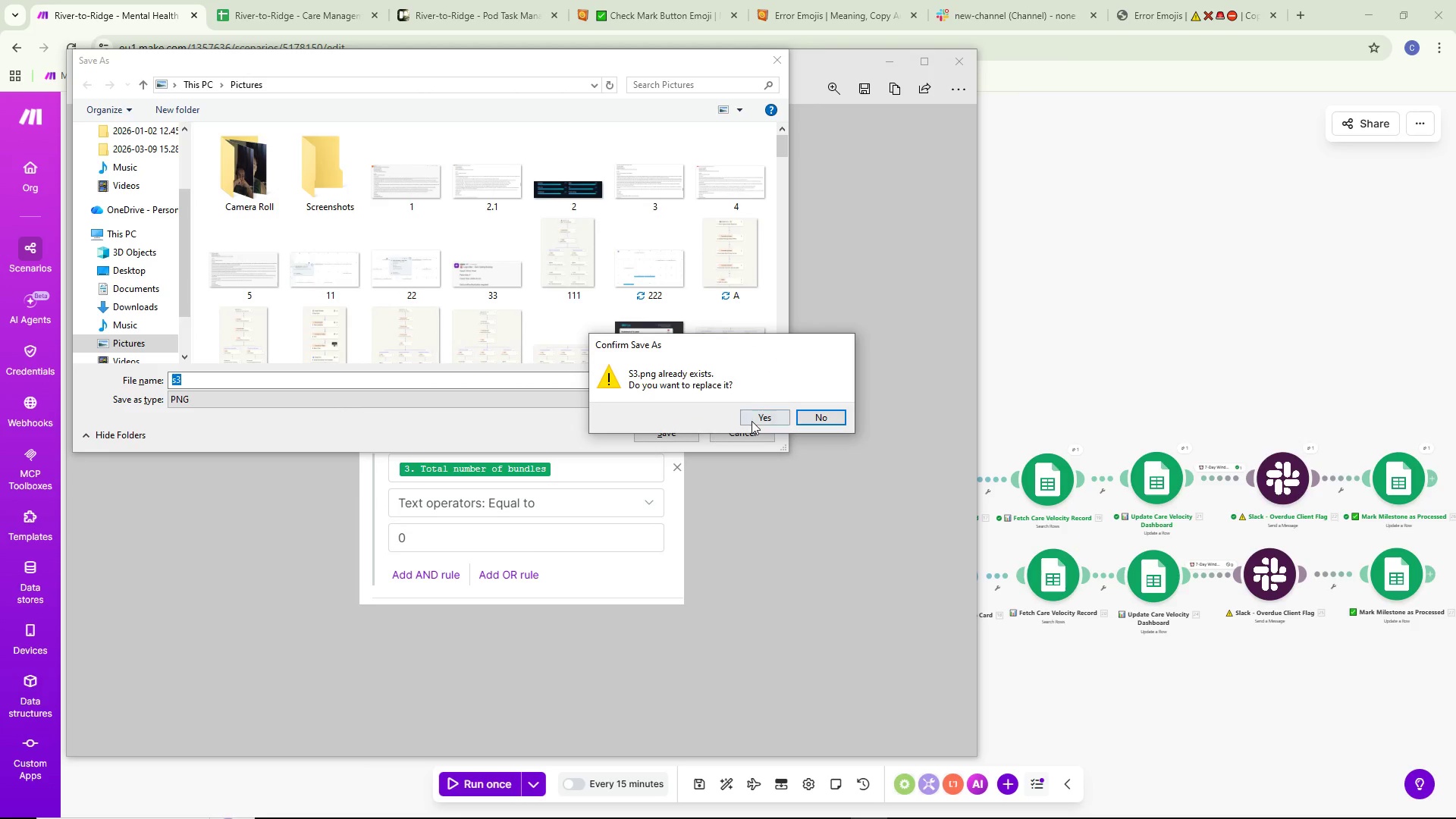 
left_click([752, 421])
 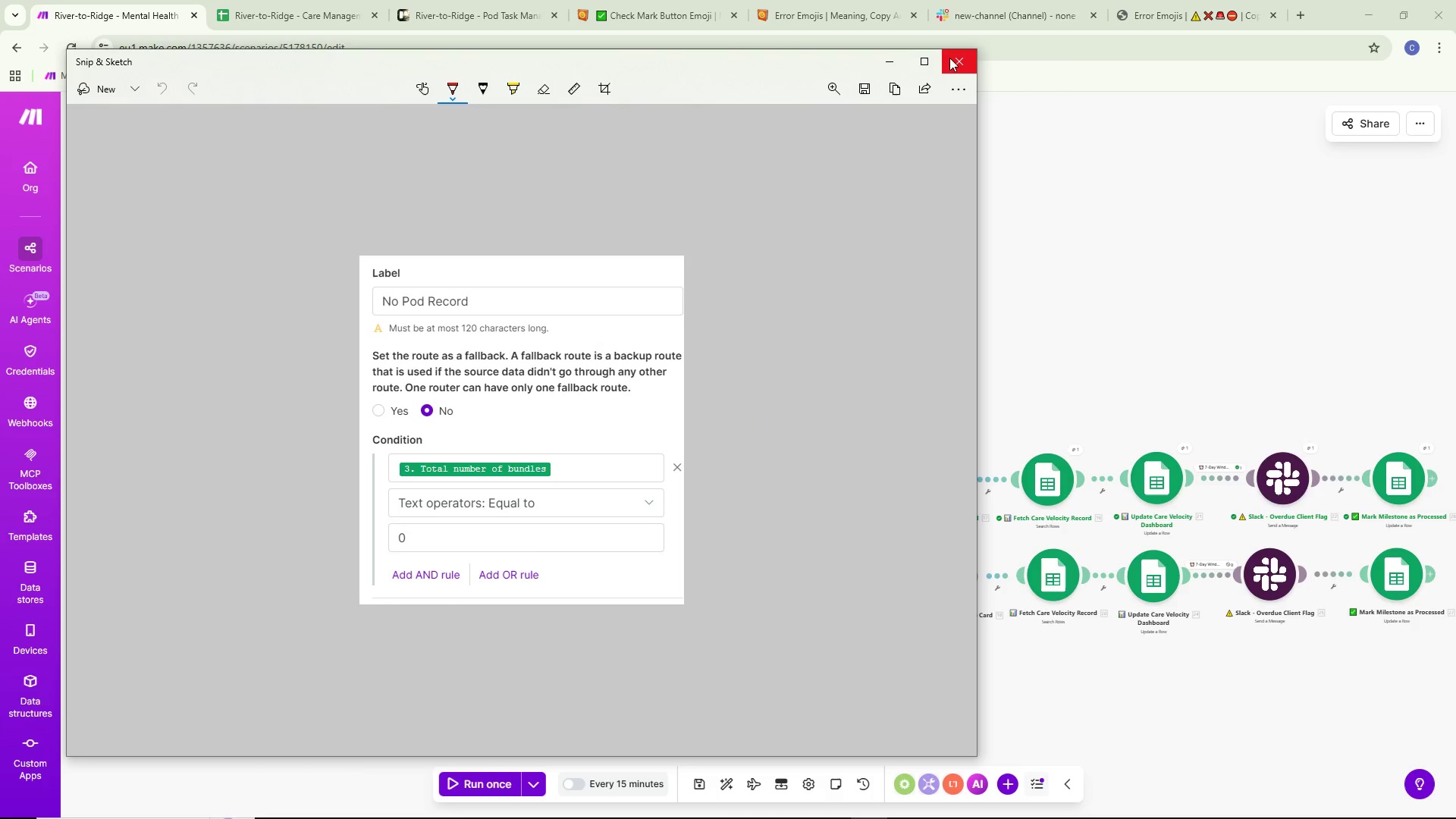 
left_click([949, 58])
 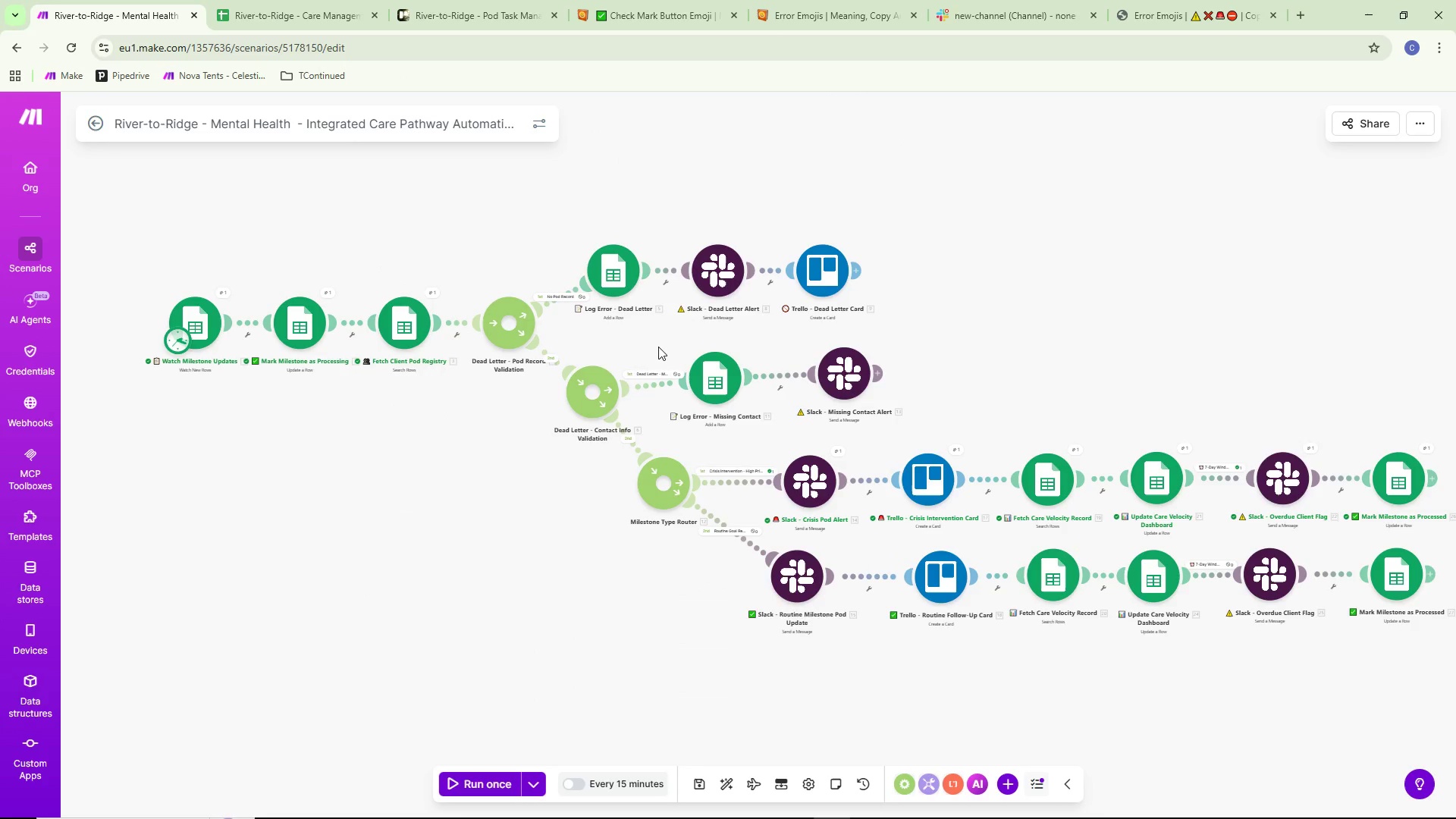 
double_click([656, 372])
 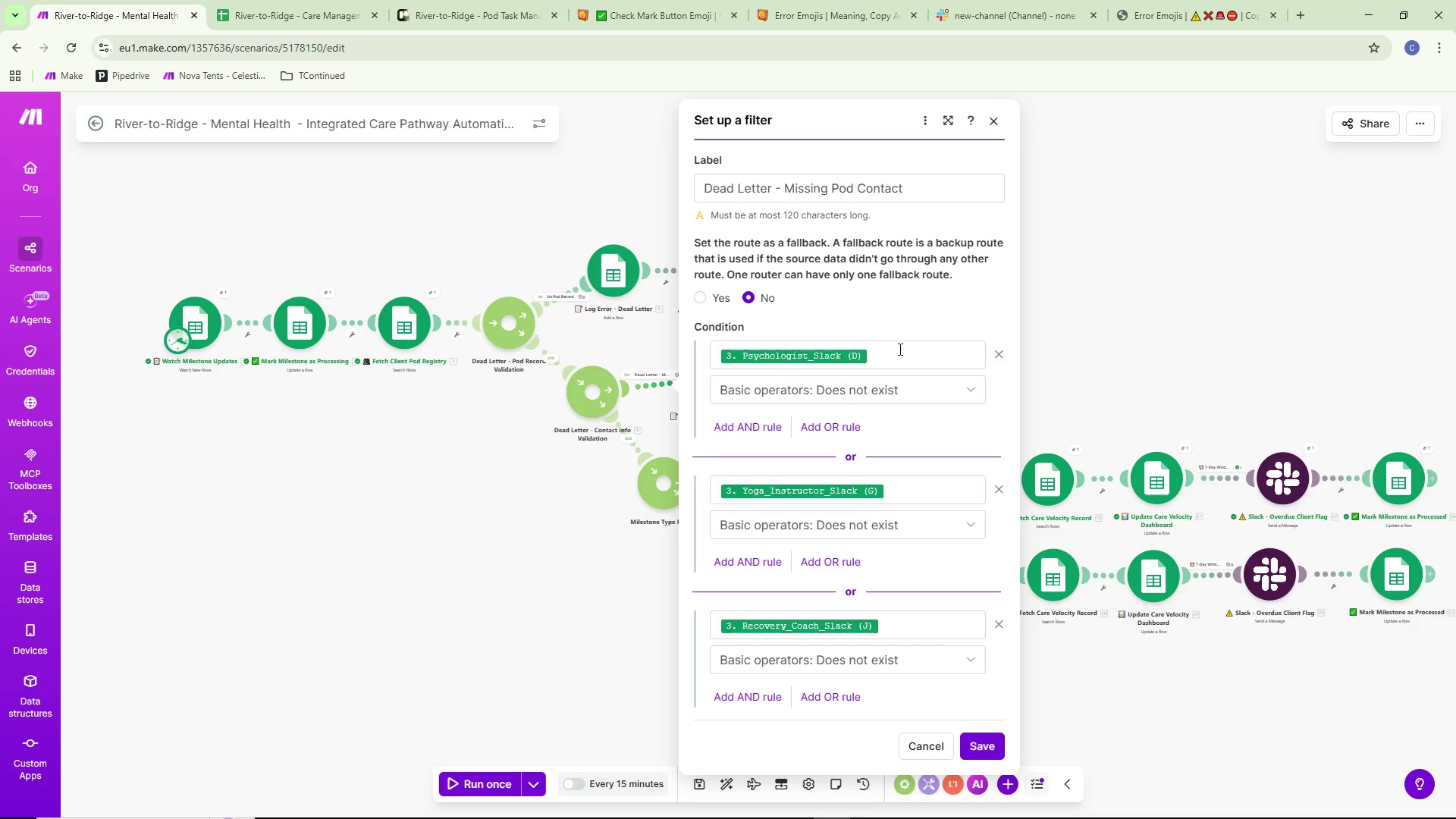 
key(Meta+Shift+MetaLeft)
 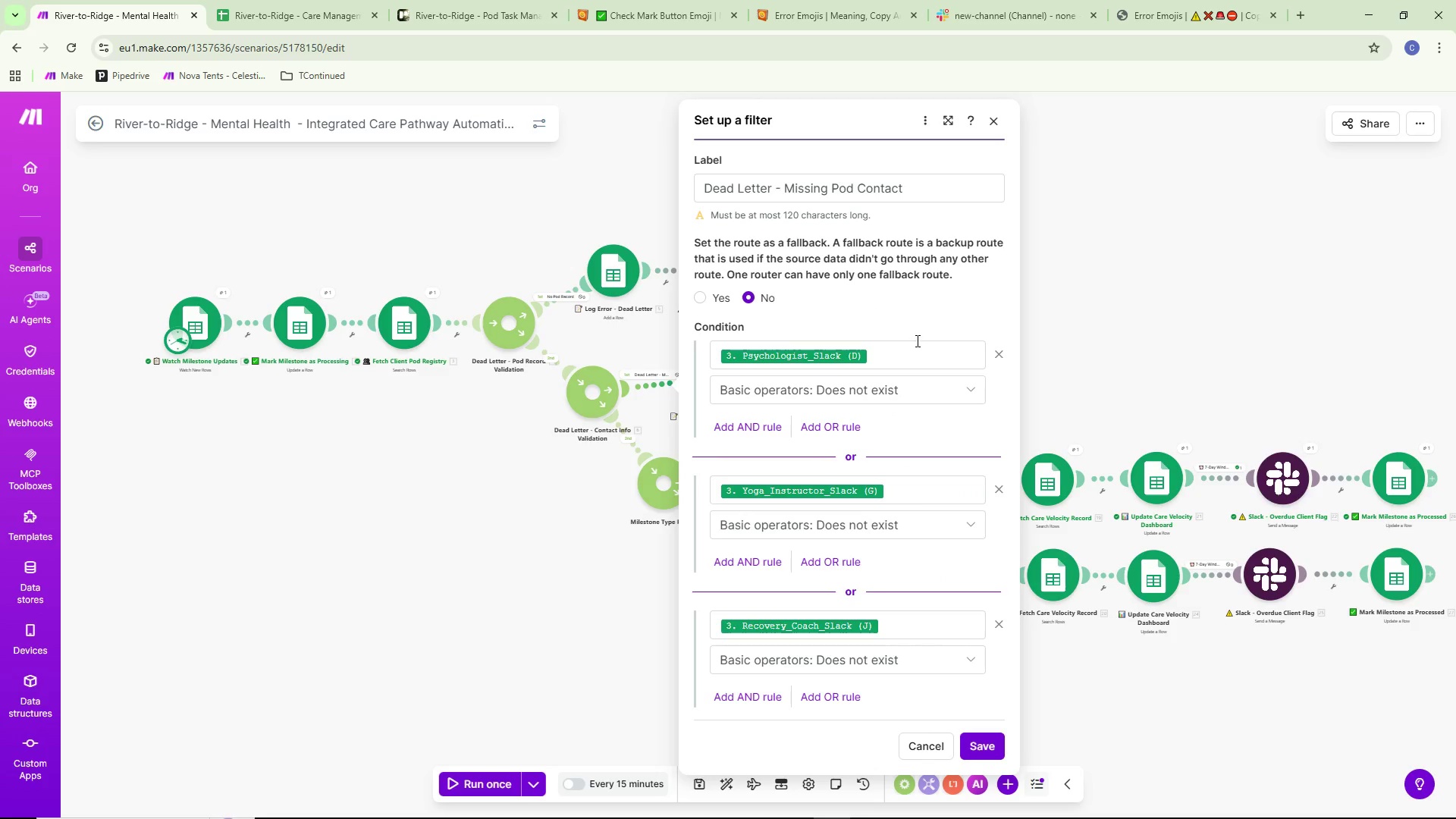 
key(Meta+Shift+S)
 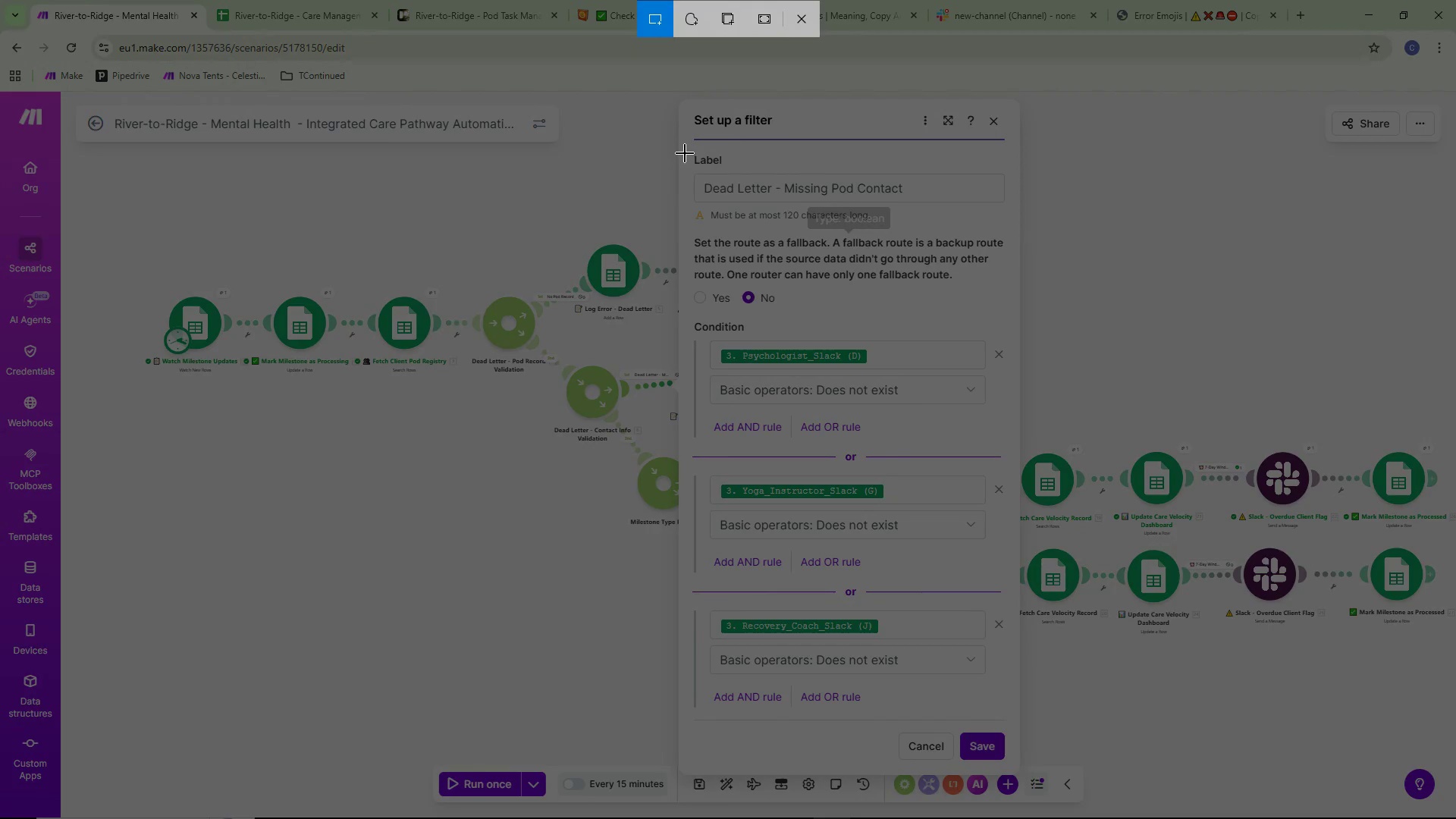 
left_click_drag(start_coordinate=[685, 152], to_coordinate=[1007, 721])
 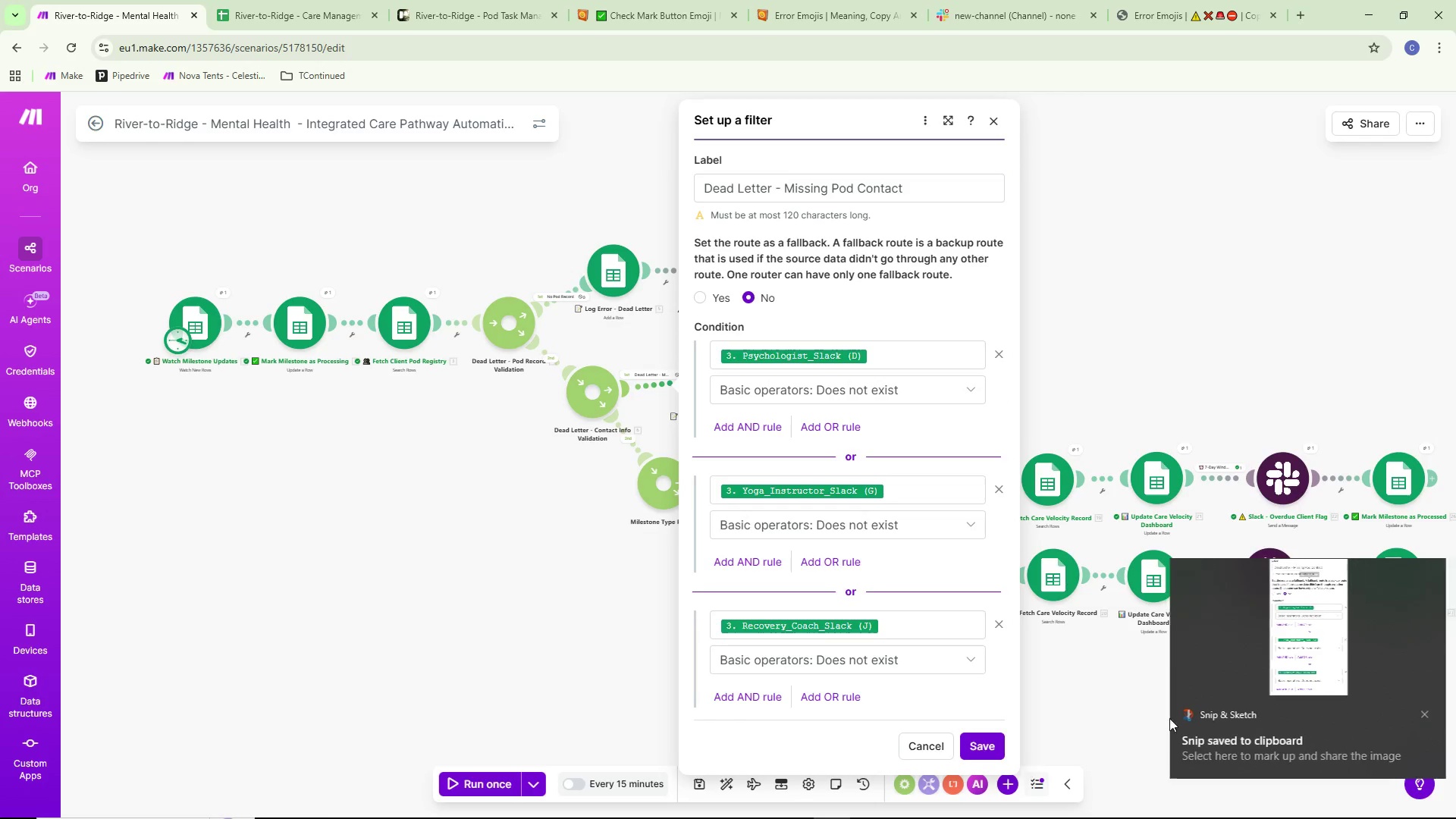 
left_click([1287, 661])
 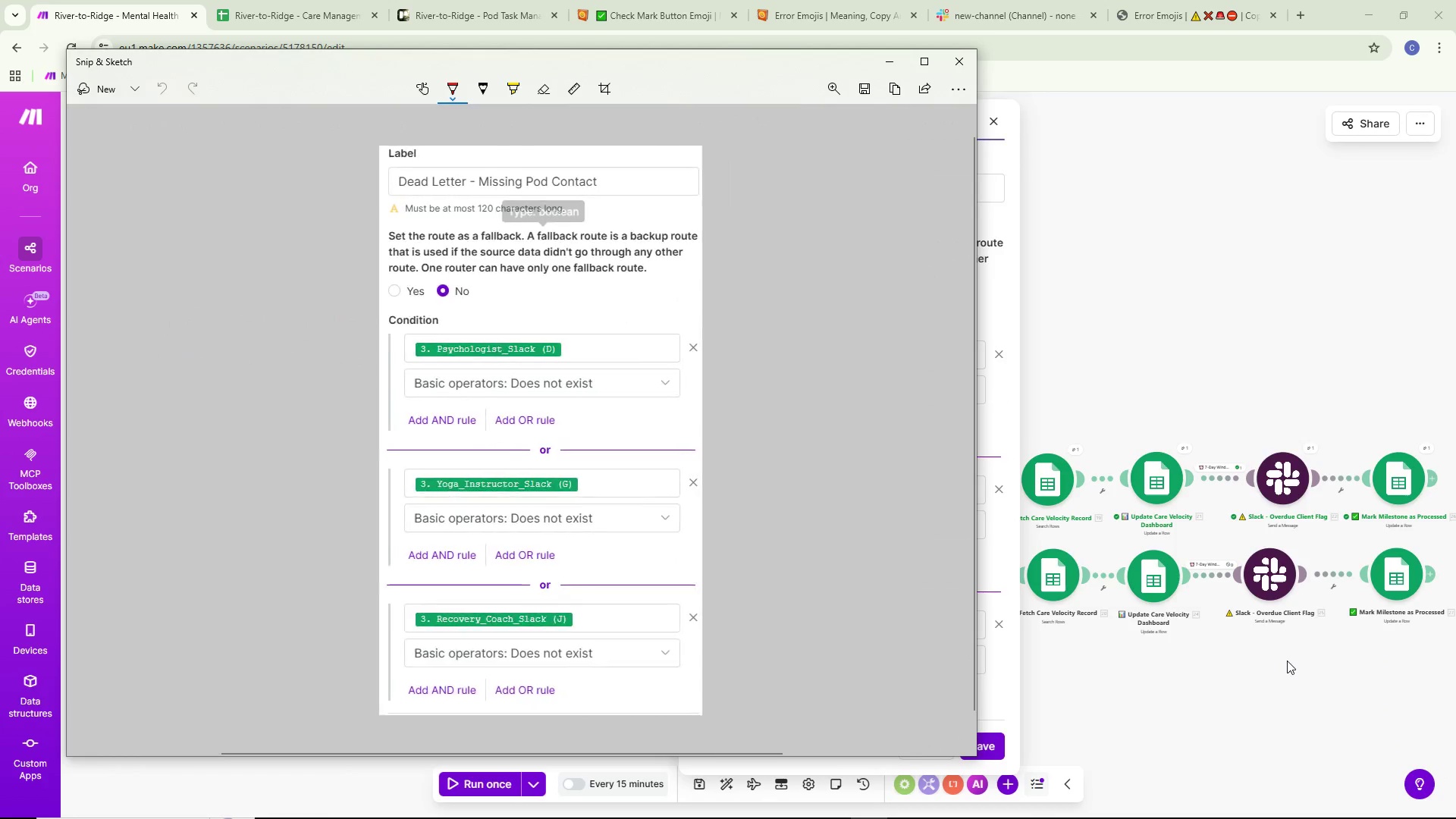 
key(Control+ControlLeft)
 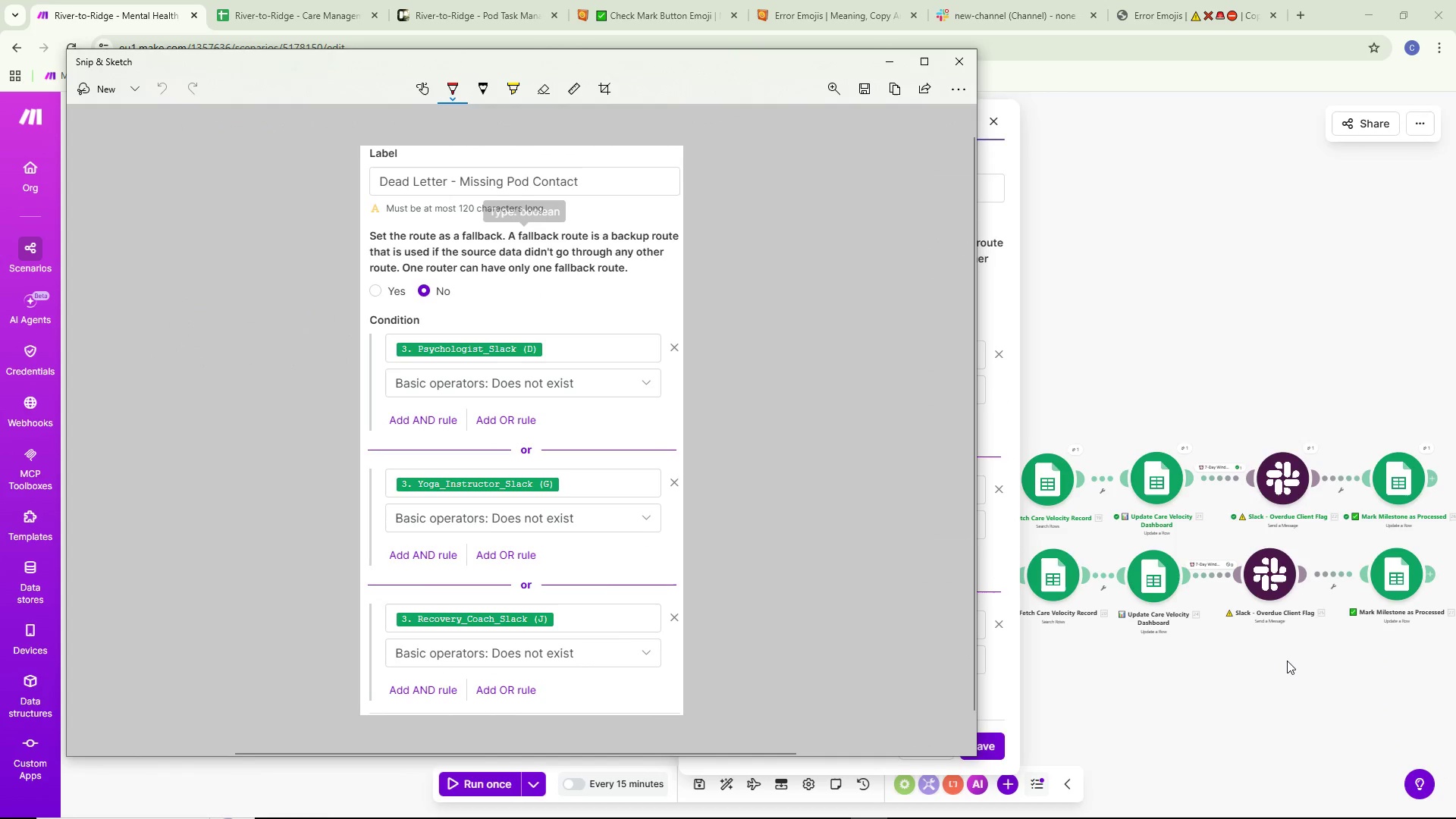 
key(Control+S)
 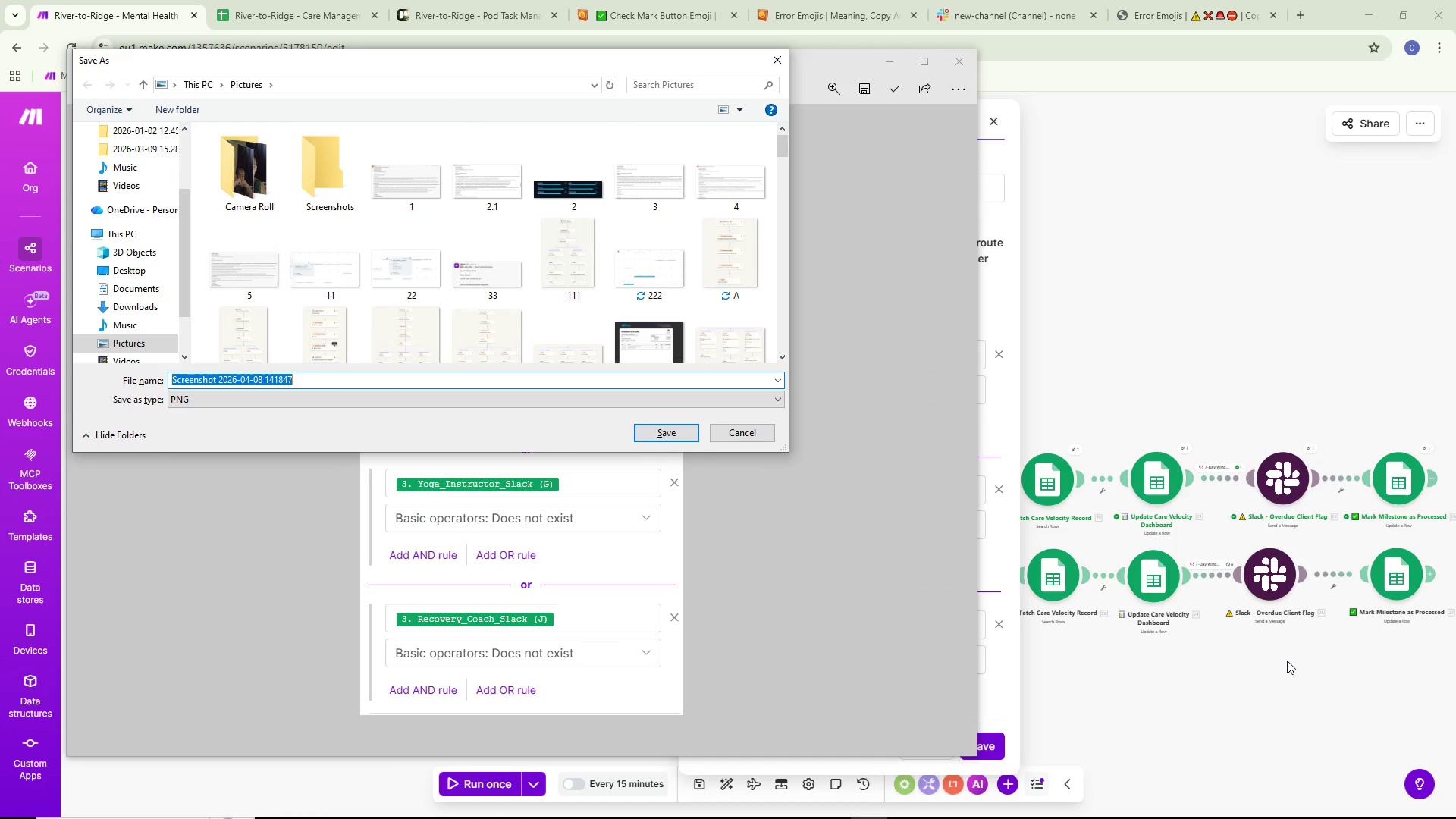 
key(Backspace)
type(s4)
 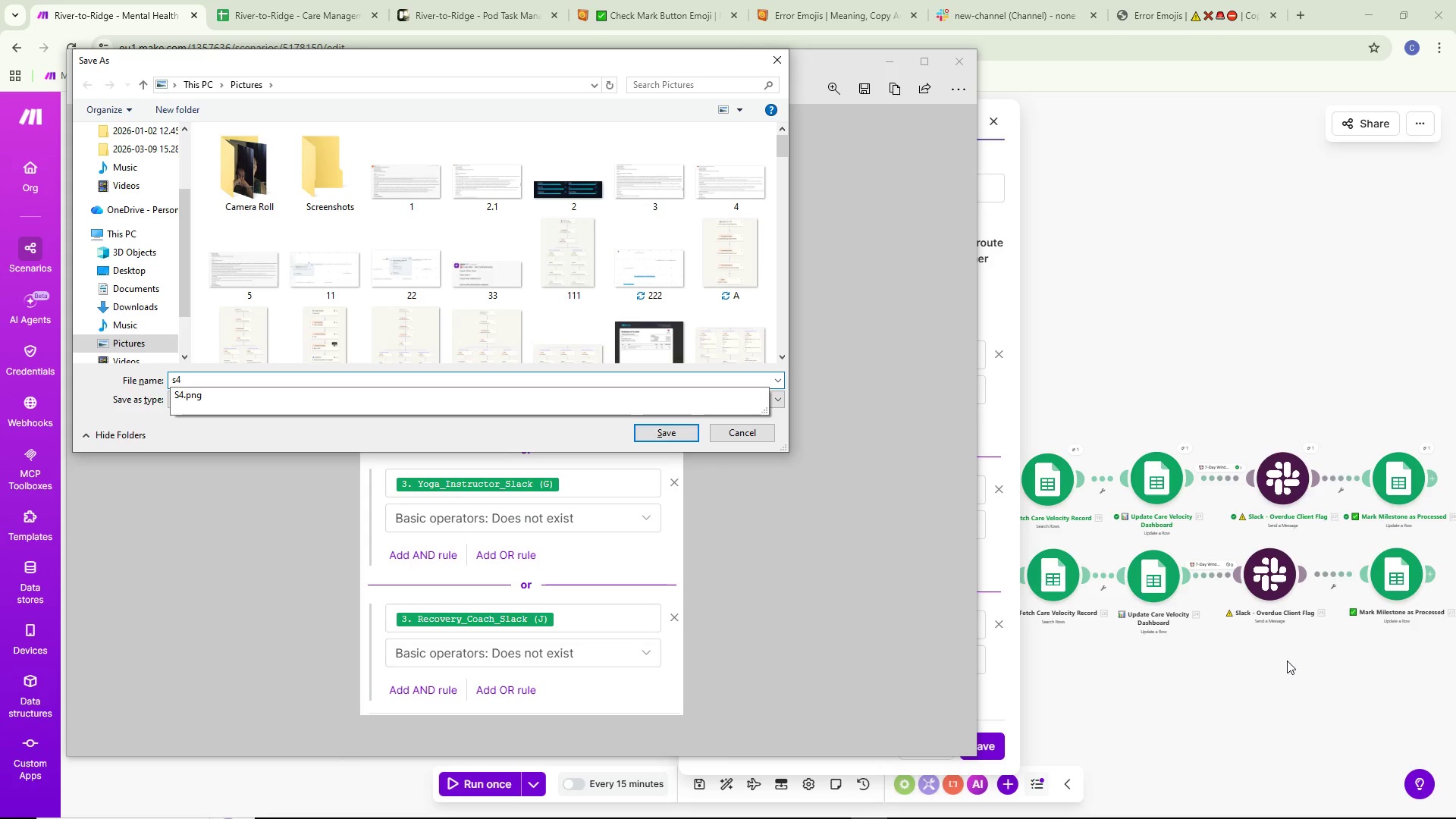 
key(Enter)
 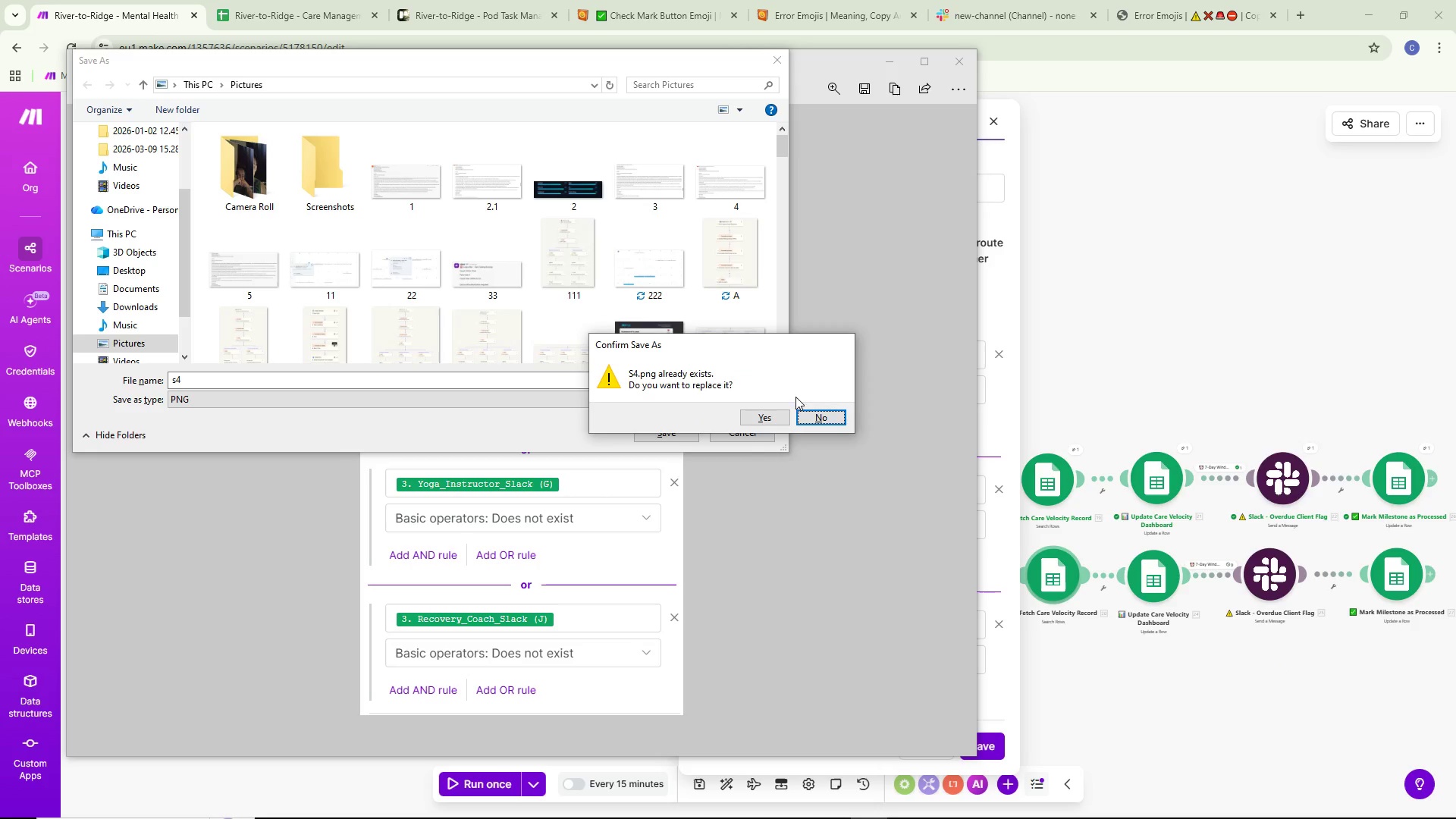 
left_click([777, 422])
 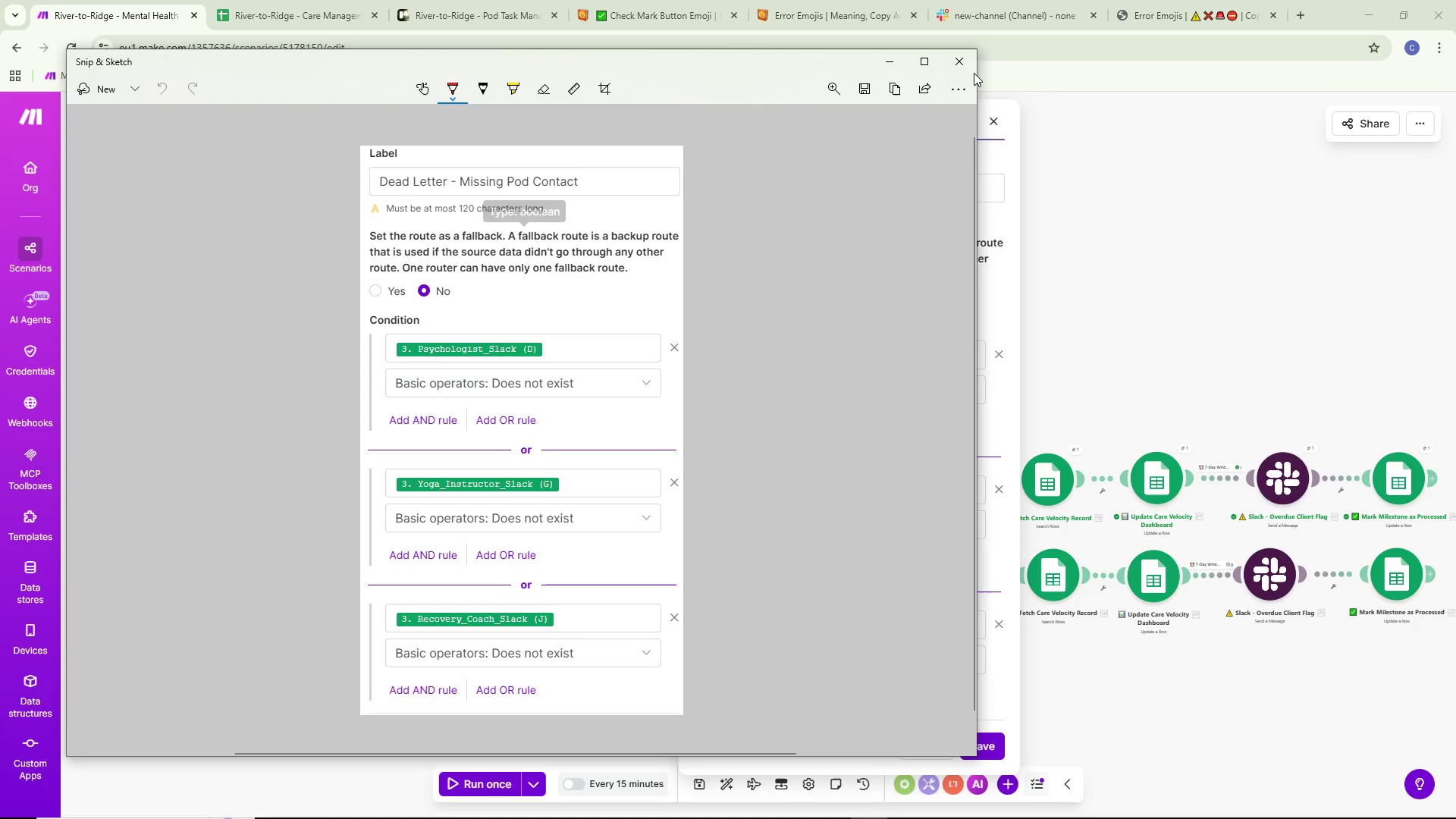 
left_click([959, 58])
 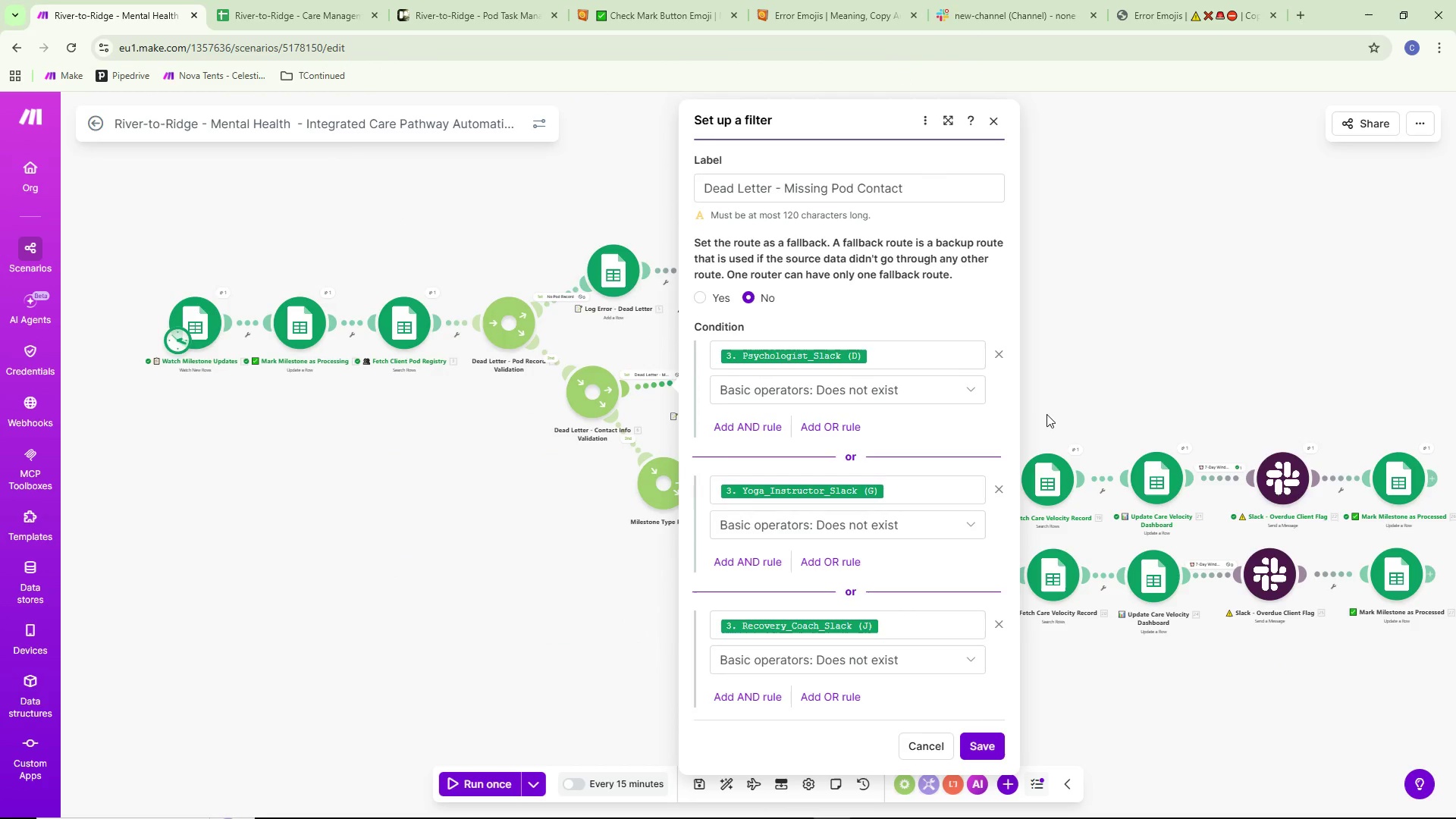 
left_click([1103, 373])
 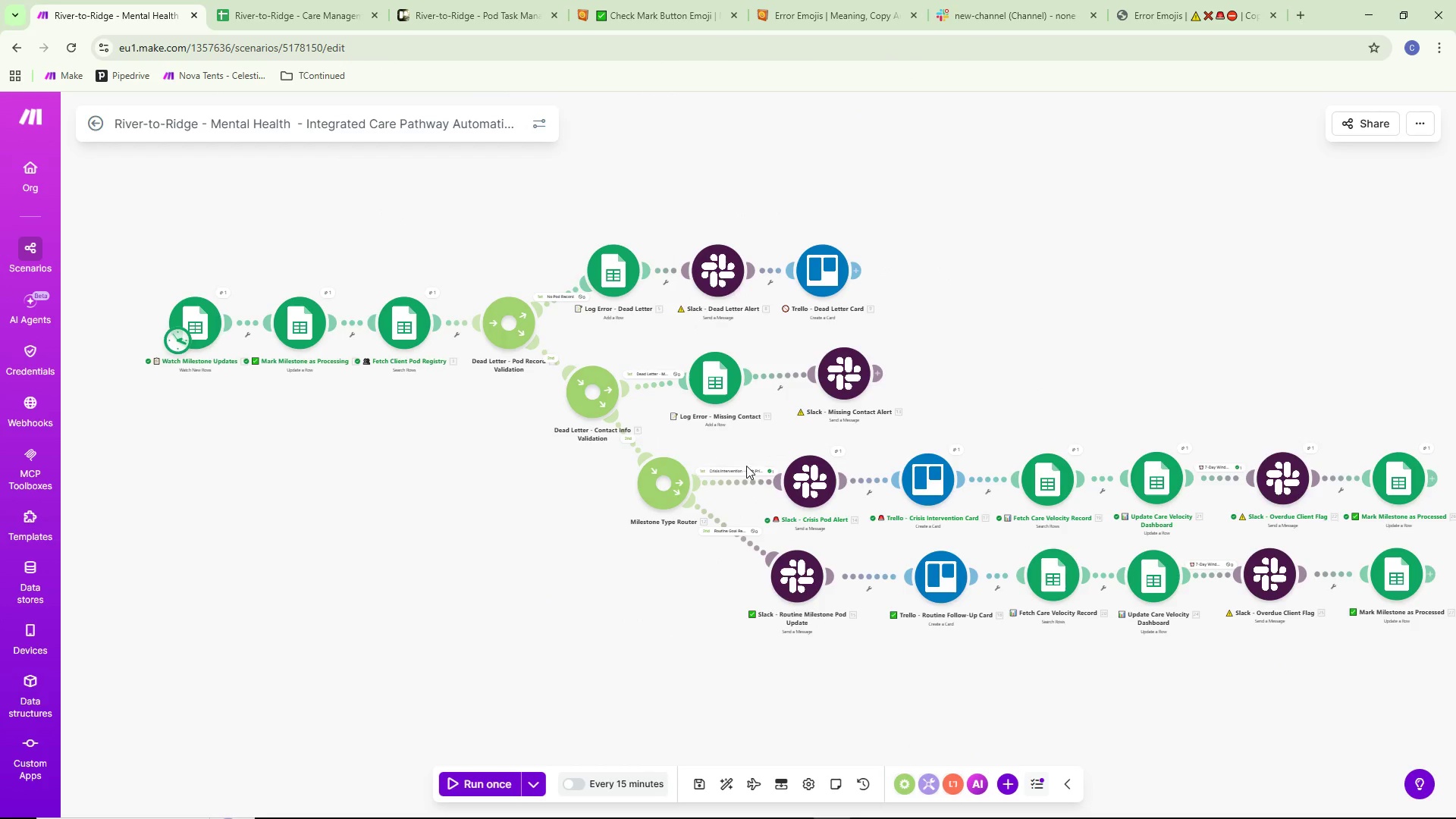 
left_click([734, 467])
 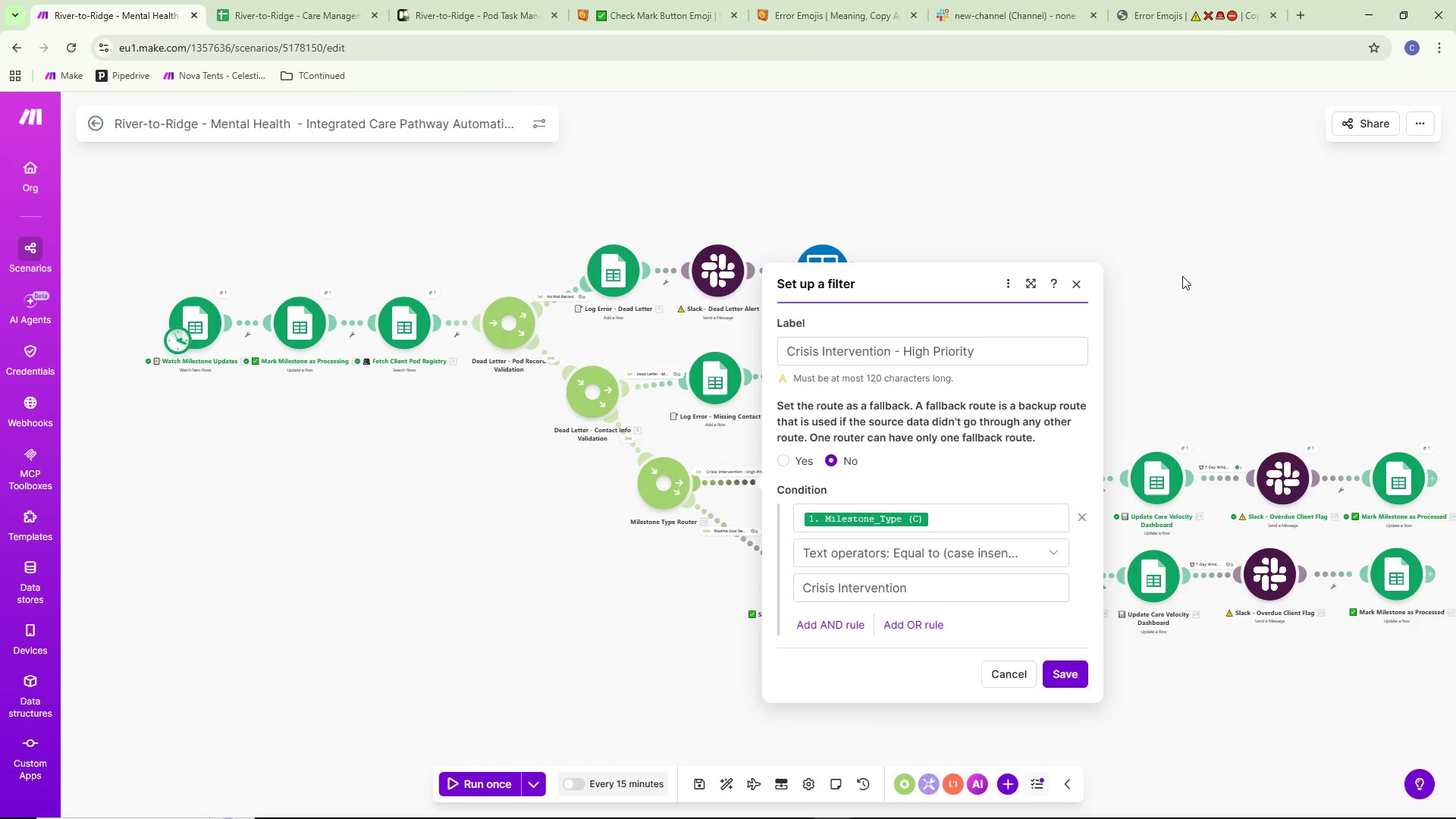 
key(Meta+Shift+S)
 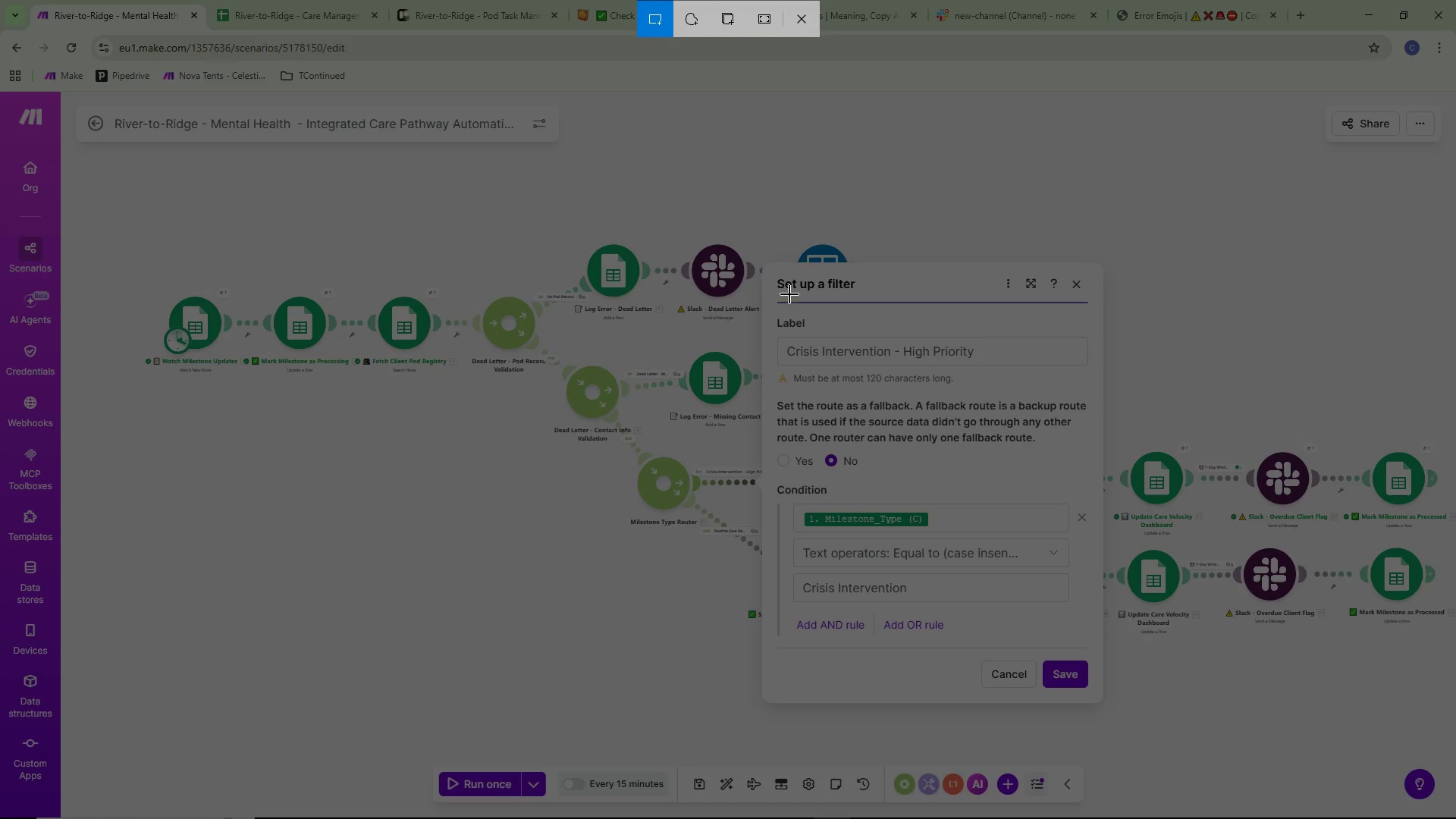 
left_click_drag(start_coordinate=[767, 282], to_coordinate=[1093, 648])
 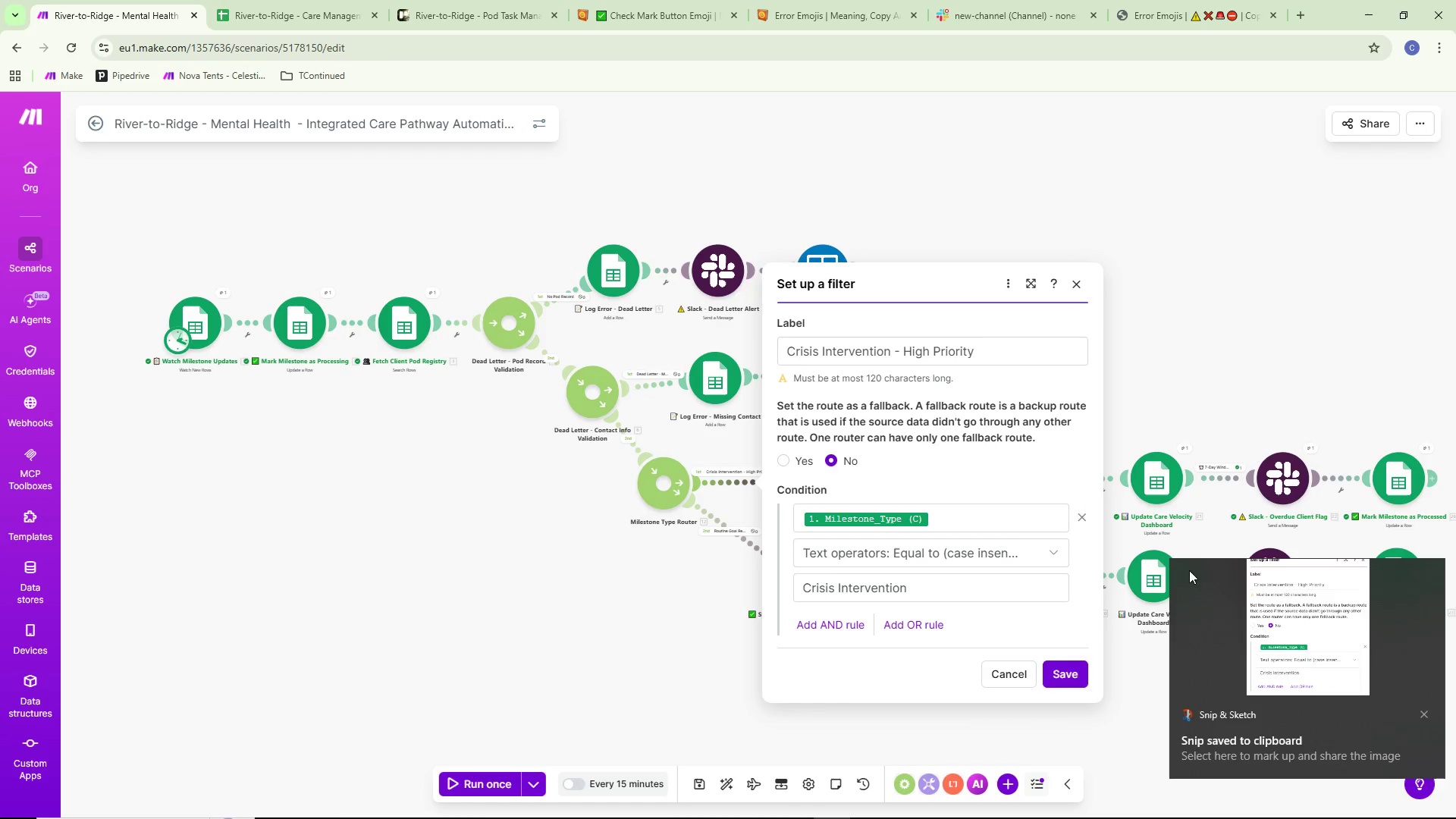 
left_click([1254, 616])
 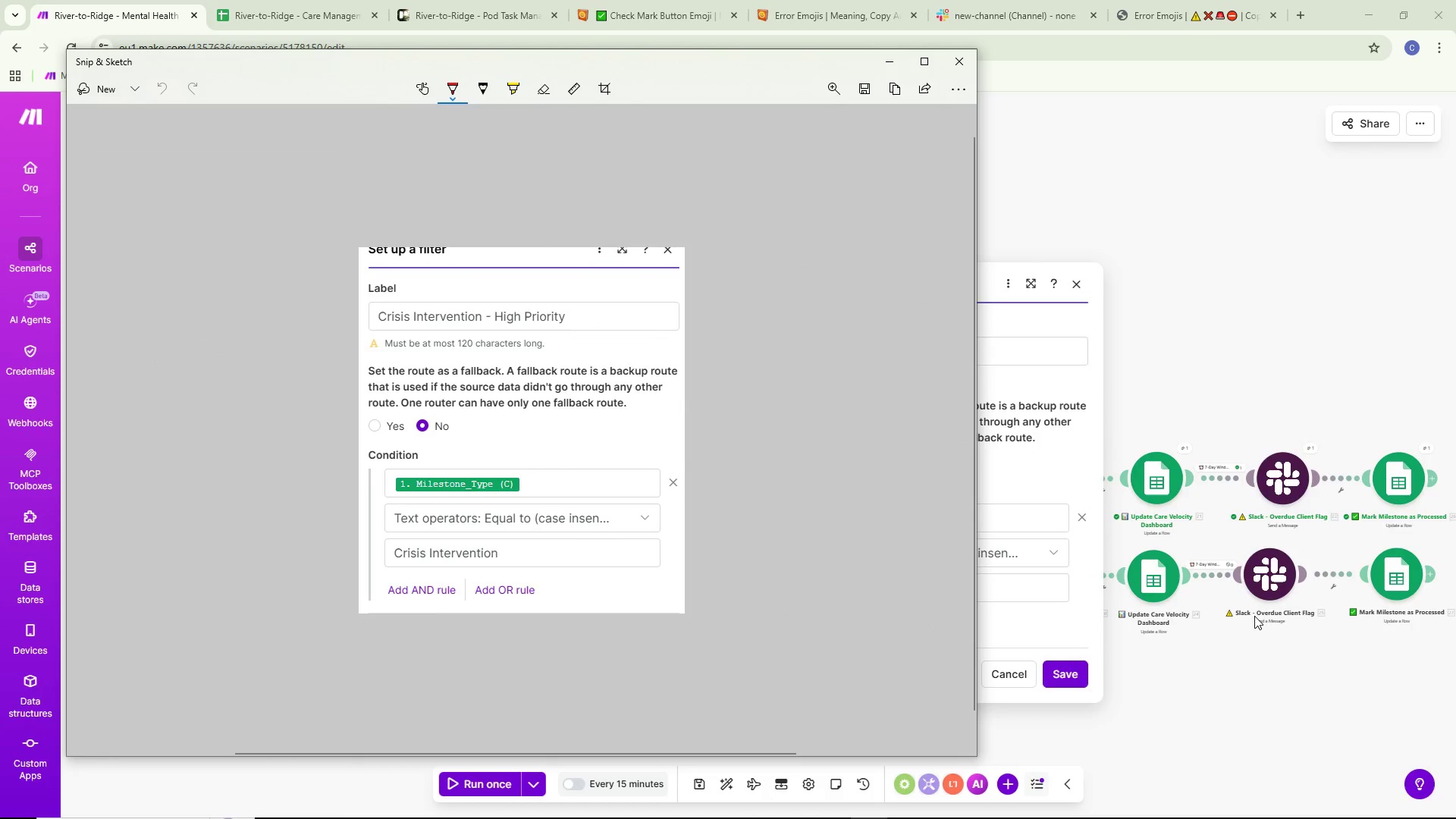 
key(Control+ControlLeft)
 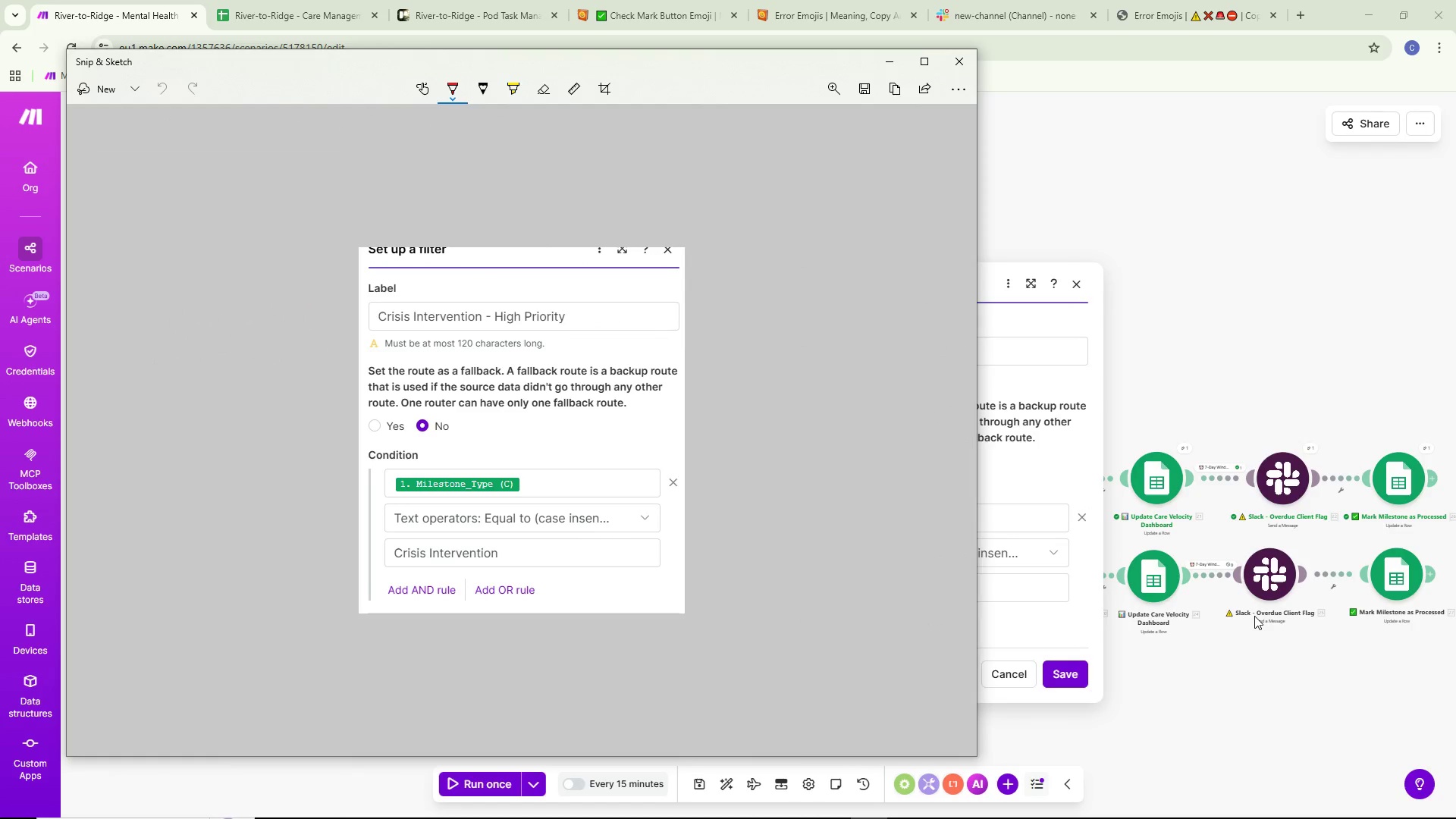 
key(Control+S)
 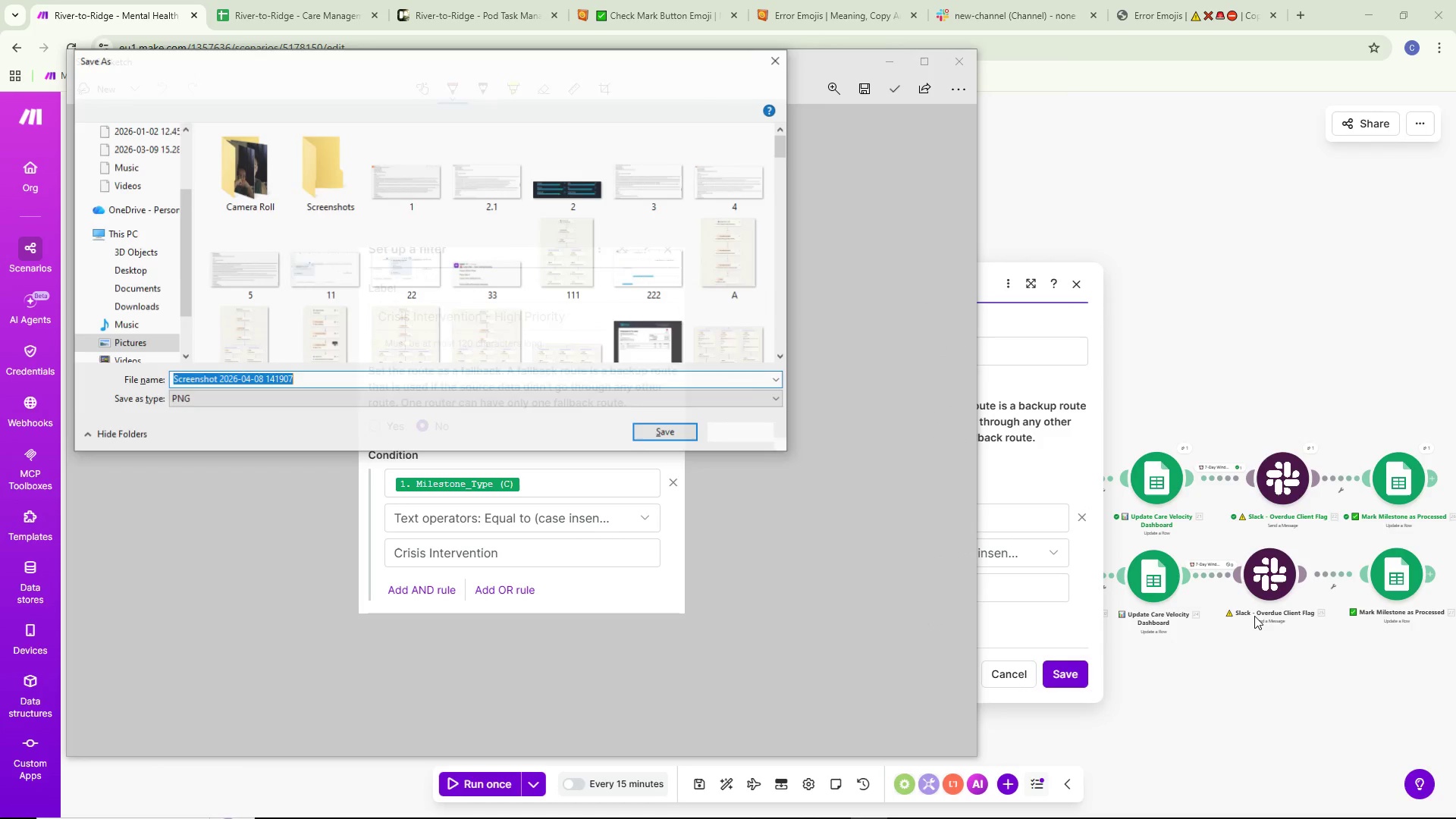 
key(Backspace)
type(s5)
 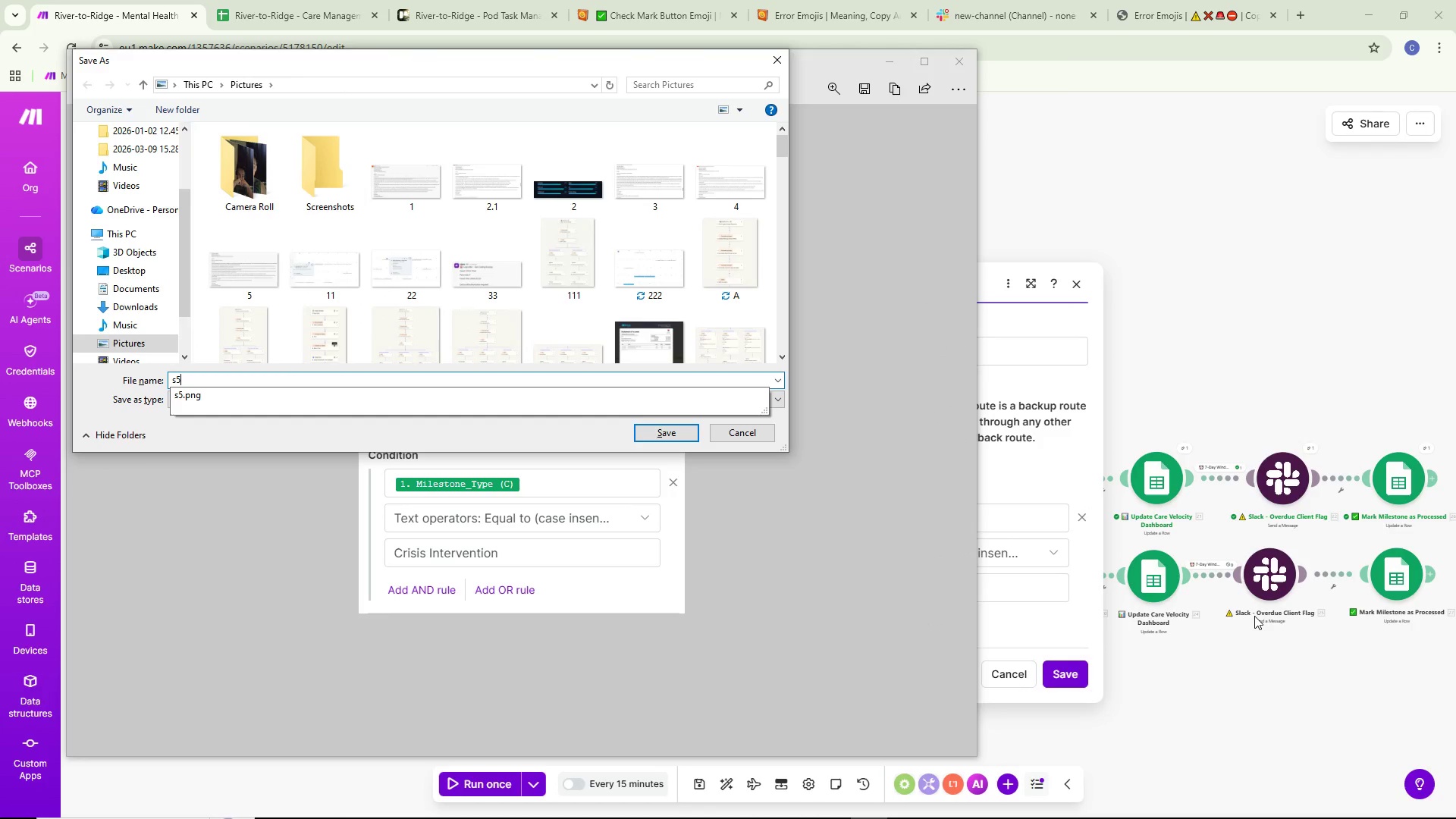 
key(Enter)
 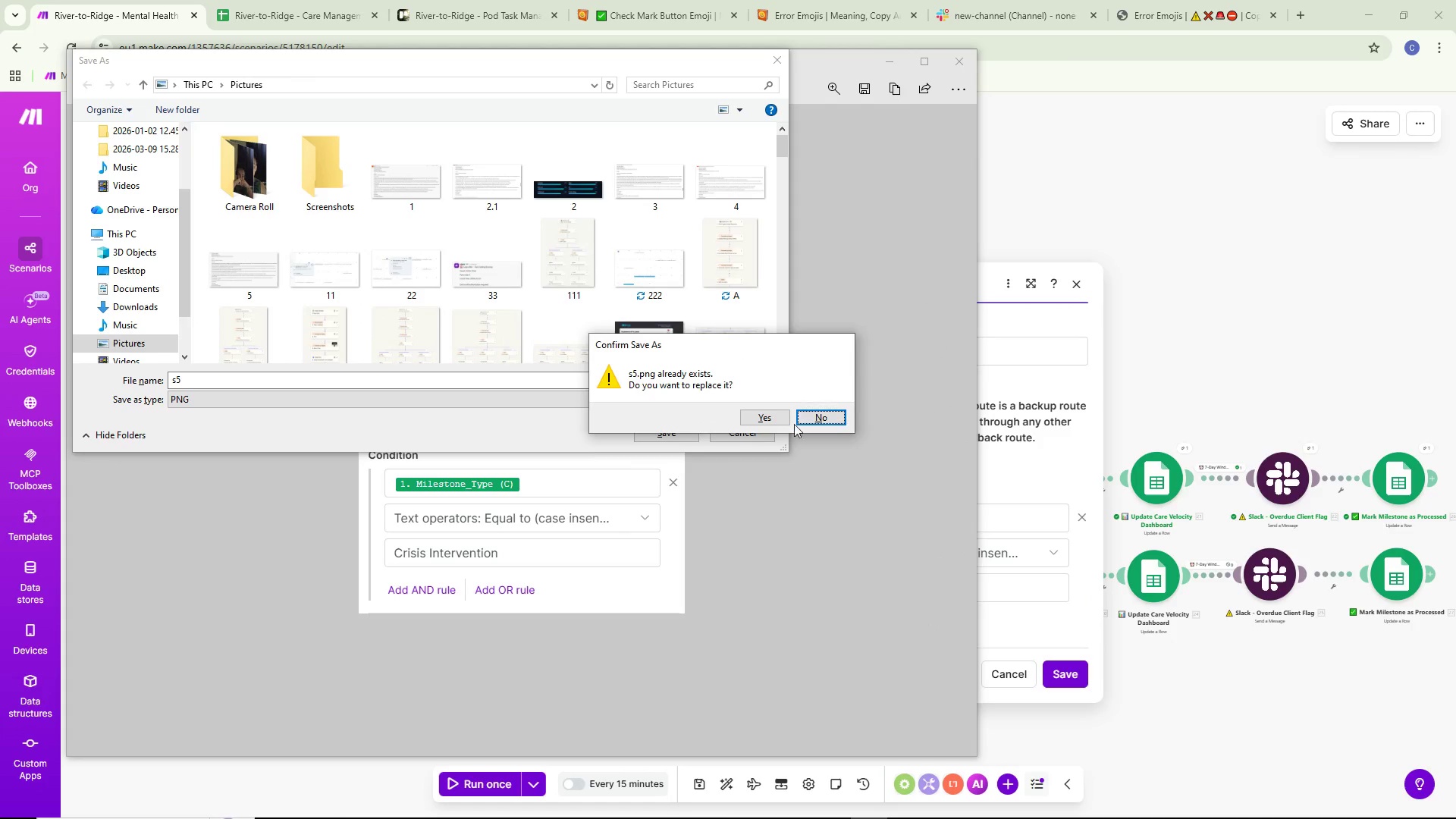 
left_click([767, 423])
 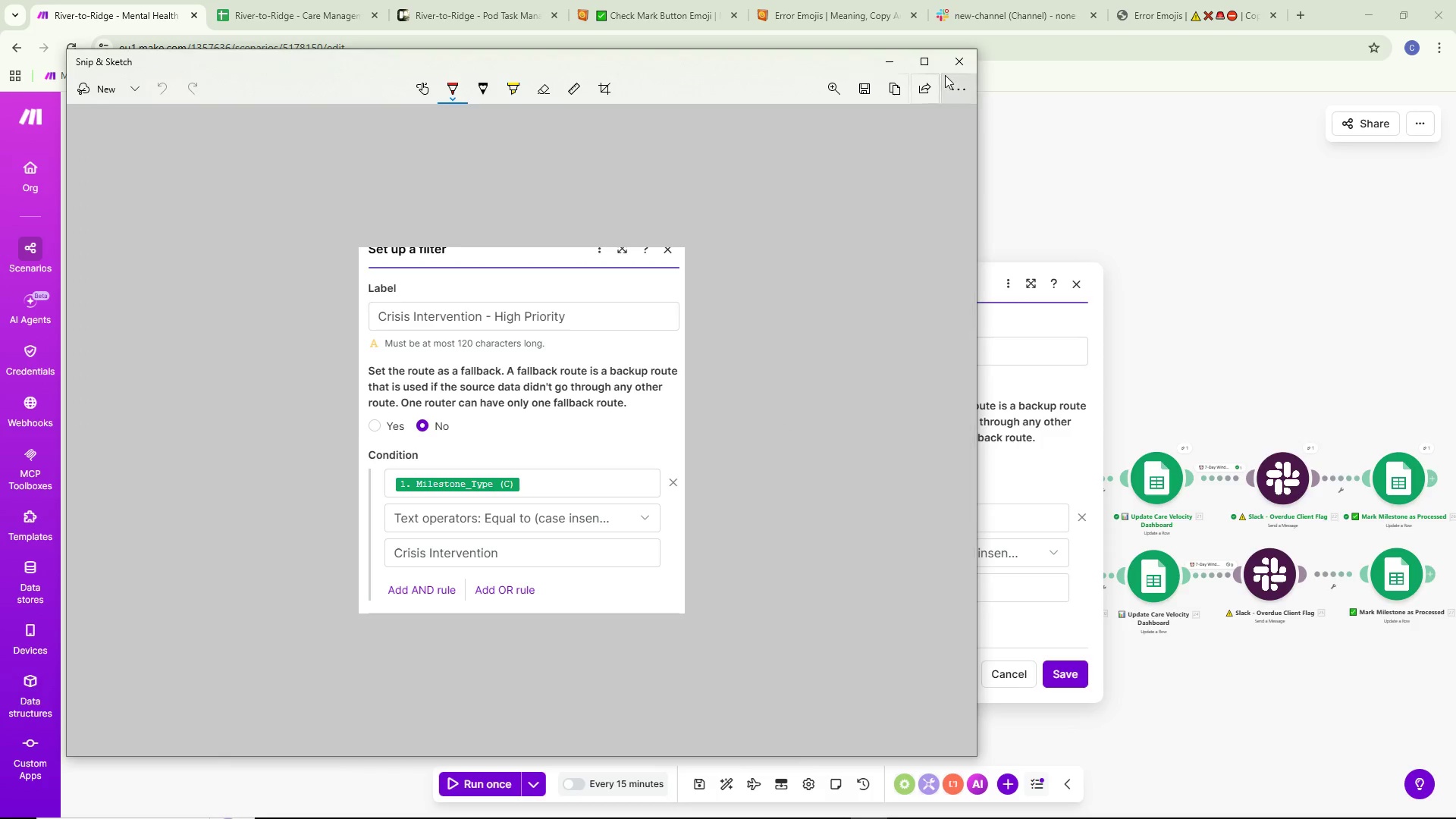 
left_click([952, 58])
 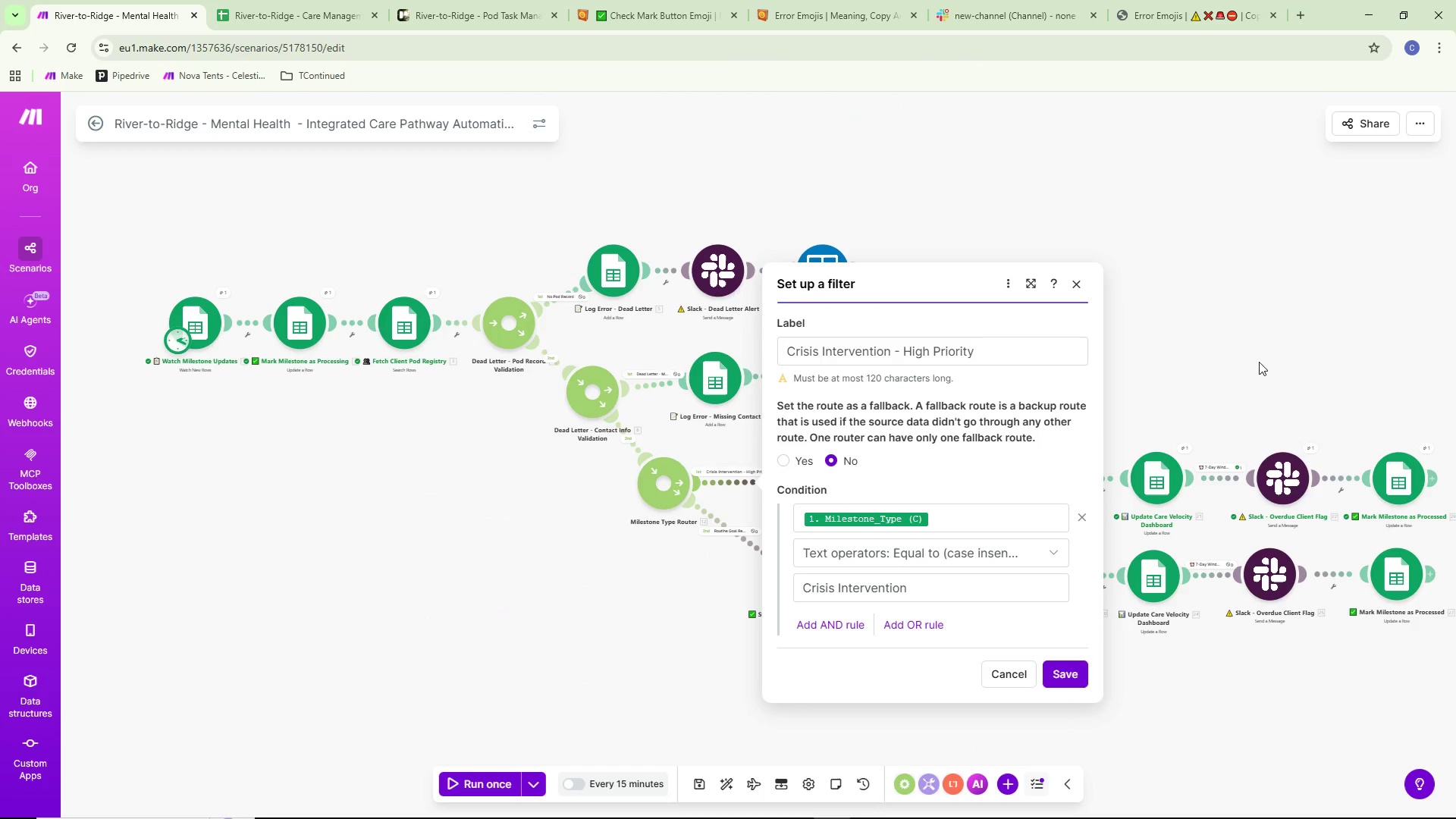 
left_click([1207, 297])
 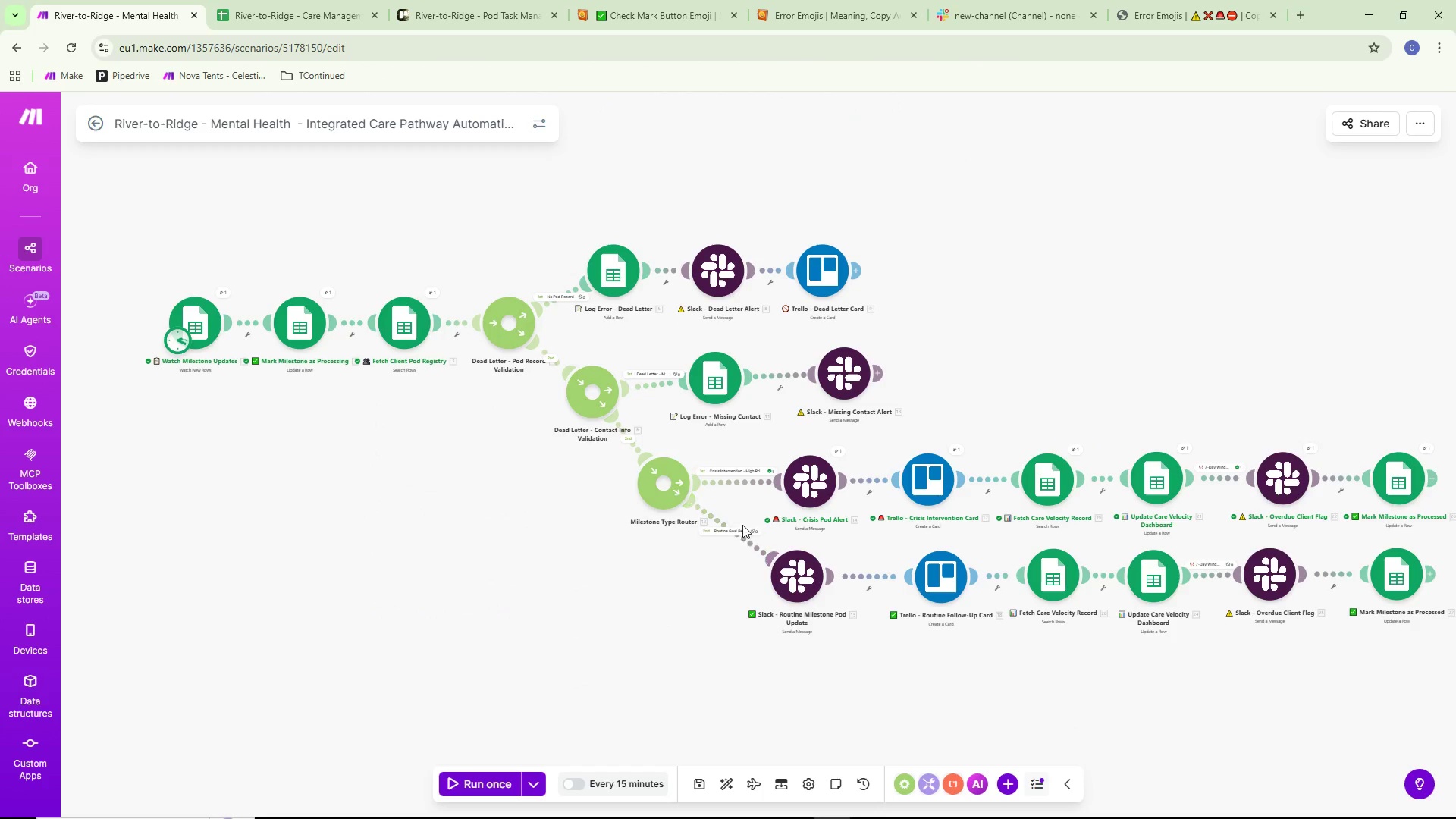 
left_click([733, 529])
 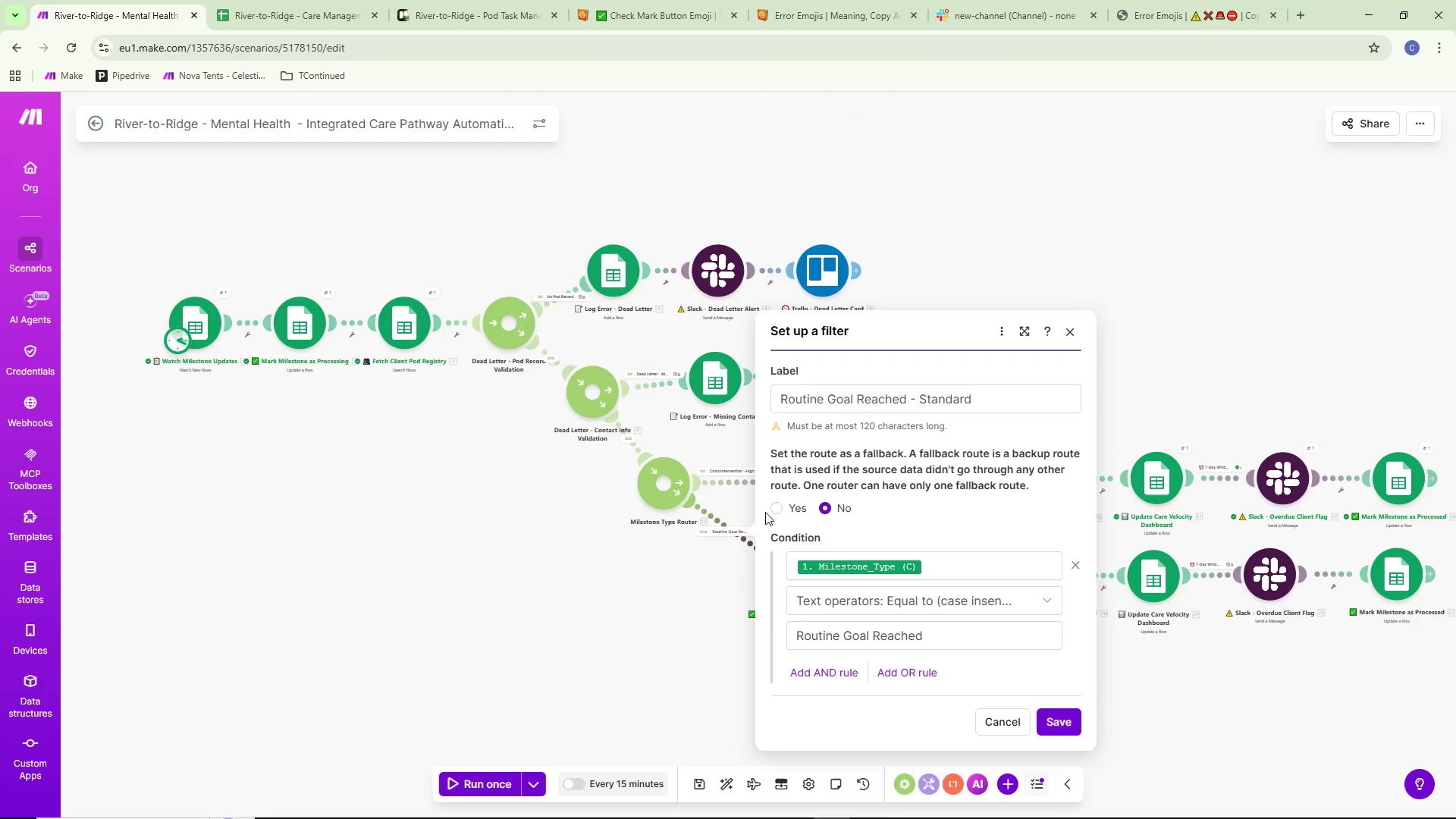 
key(Meta+Shift+S)
 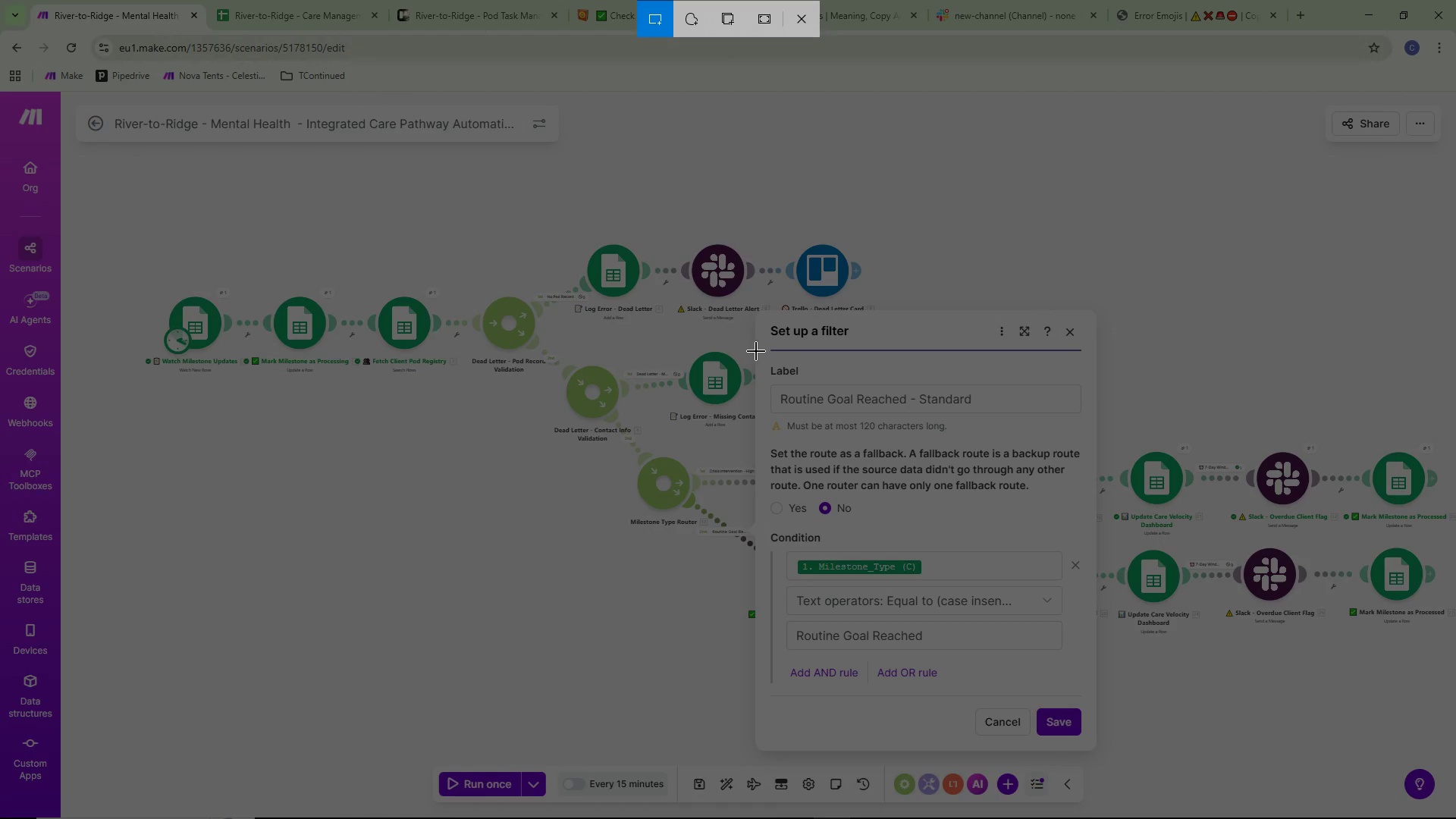 
left_click_drag(start_coordinate=[758, 351], to_coordinate=[1096, 704])
 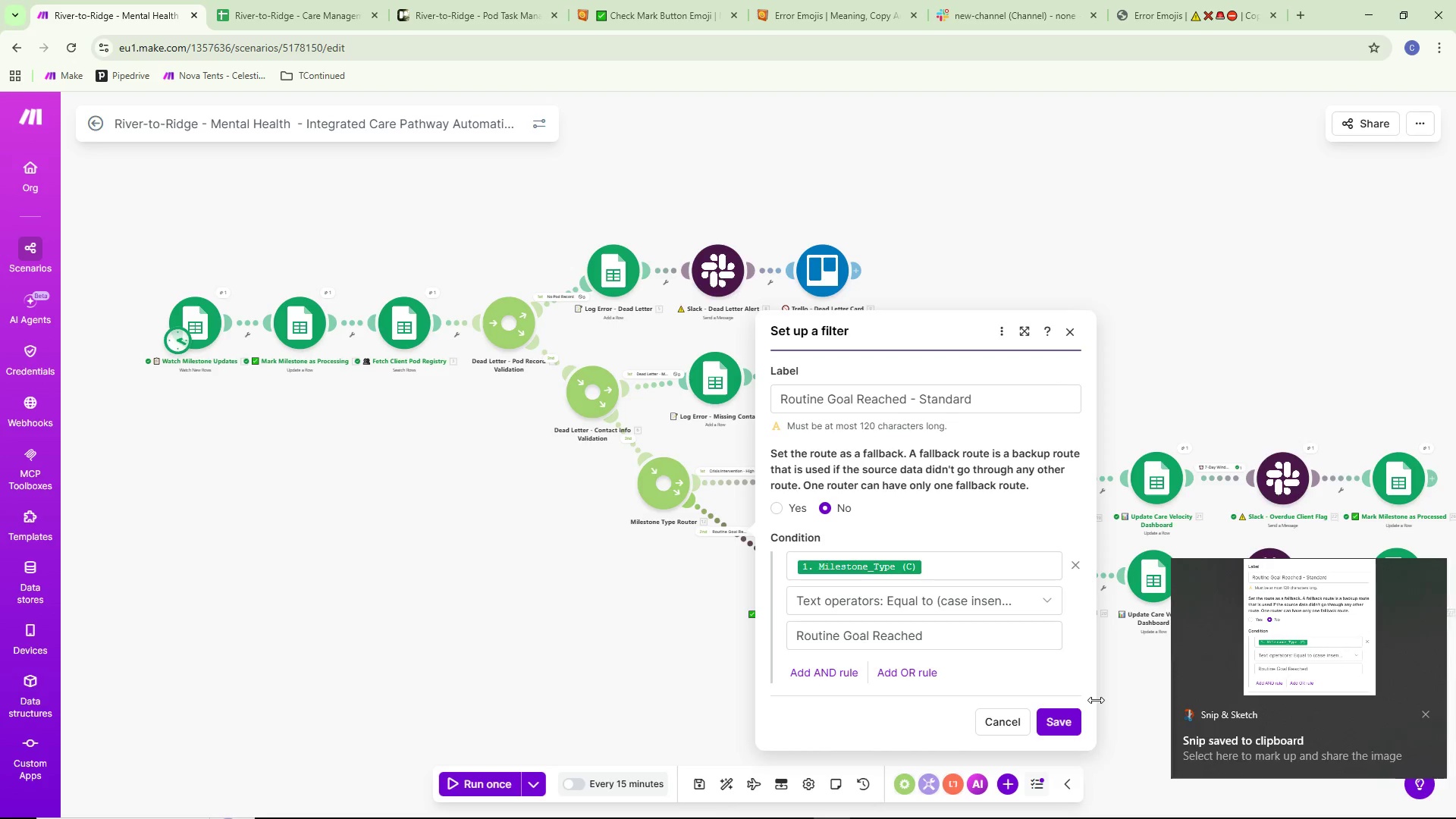 
key(Control+ControlLeft)
 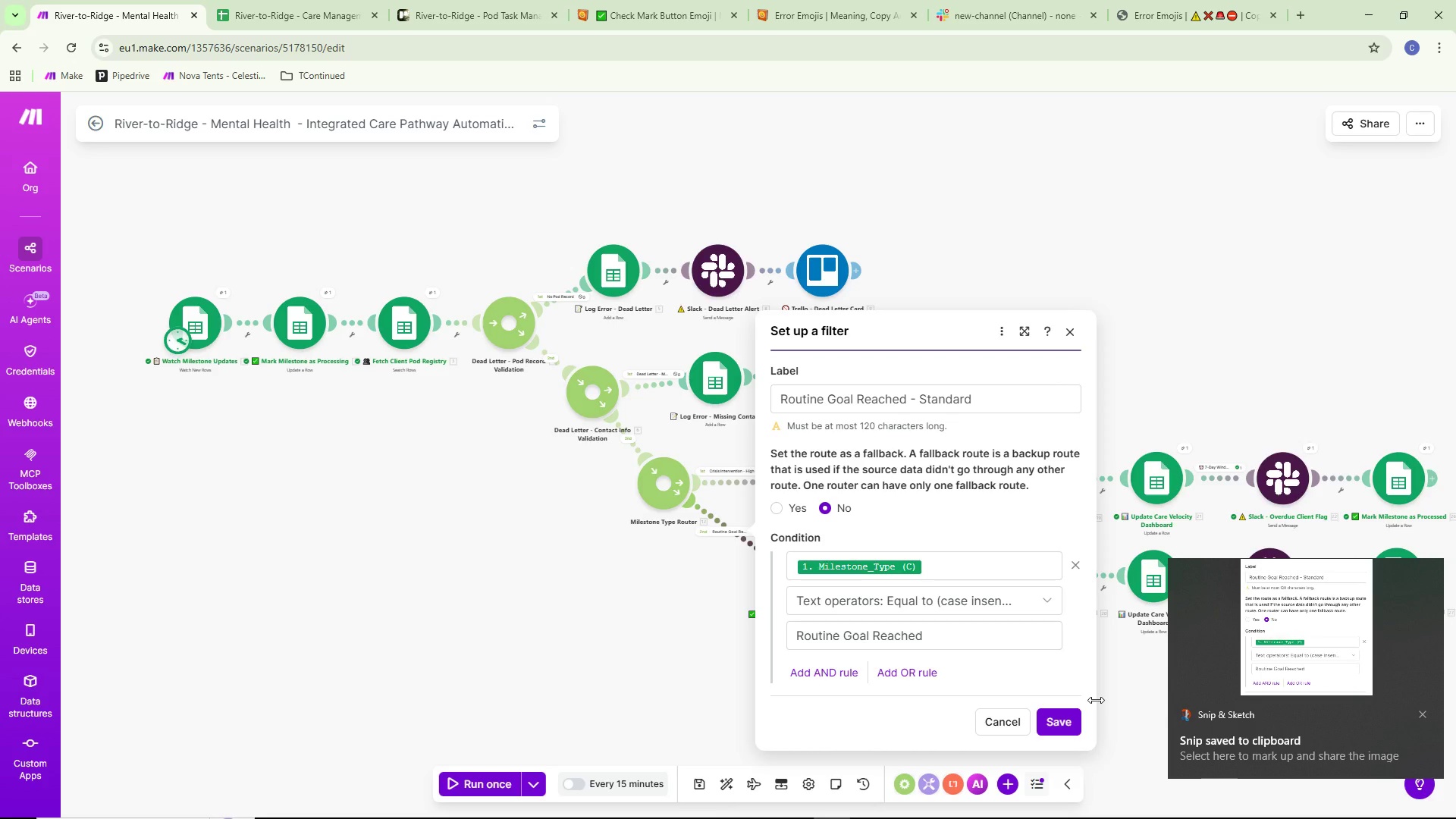 
key(Control+S)
 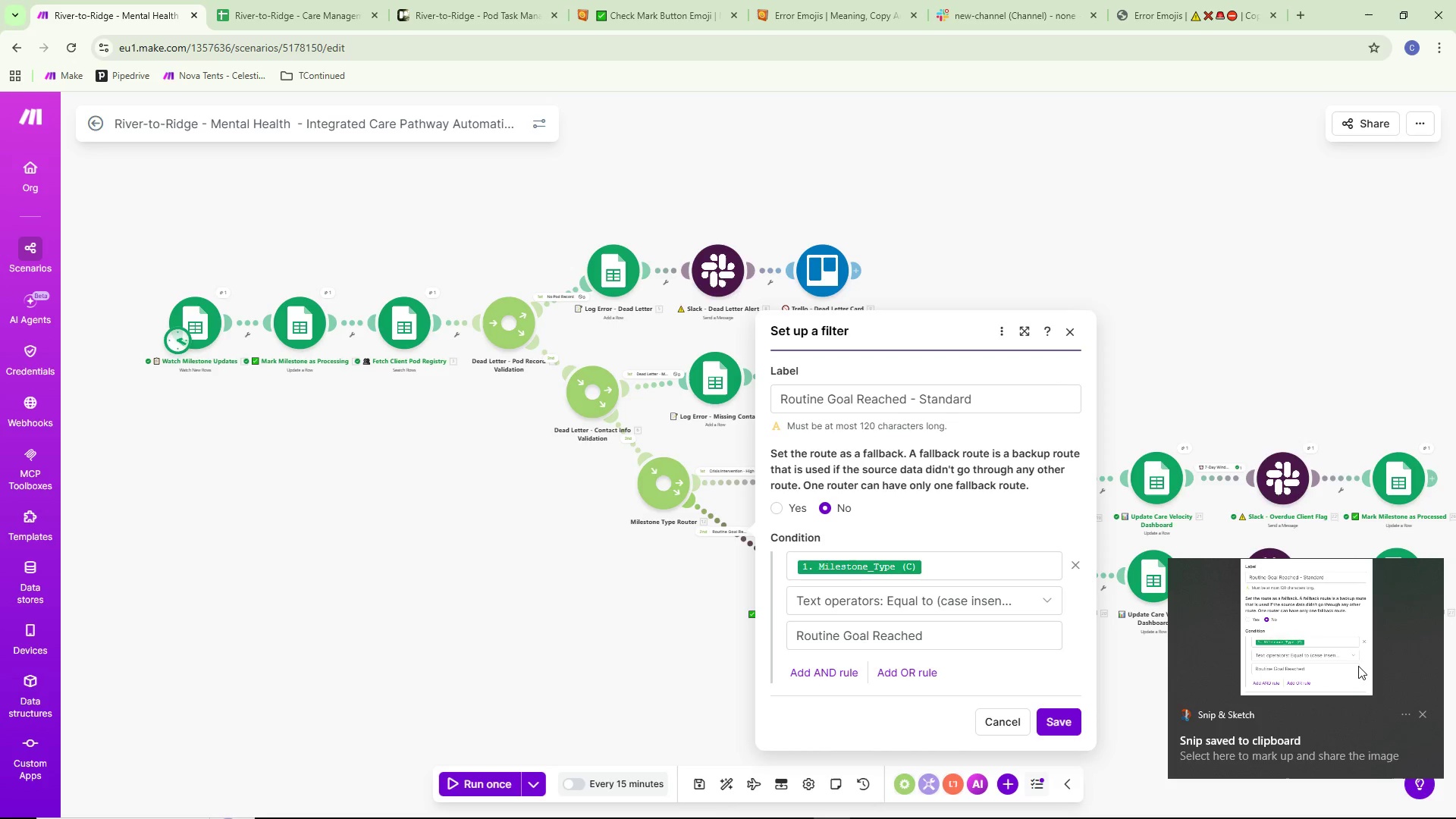 
left_click([1367, 672])
 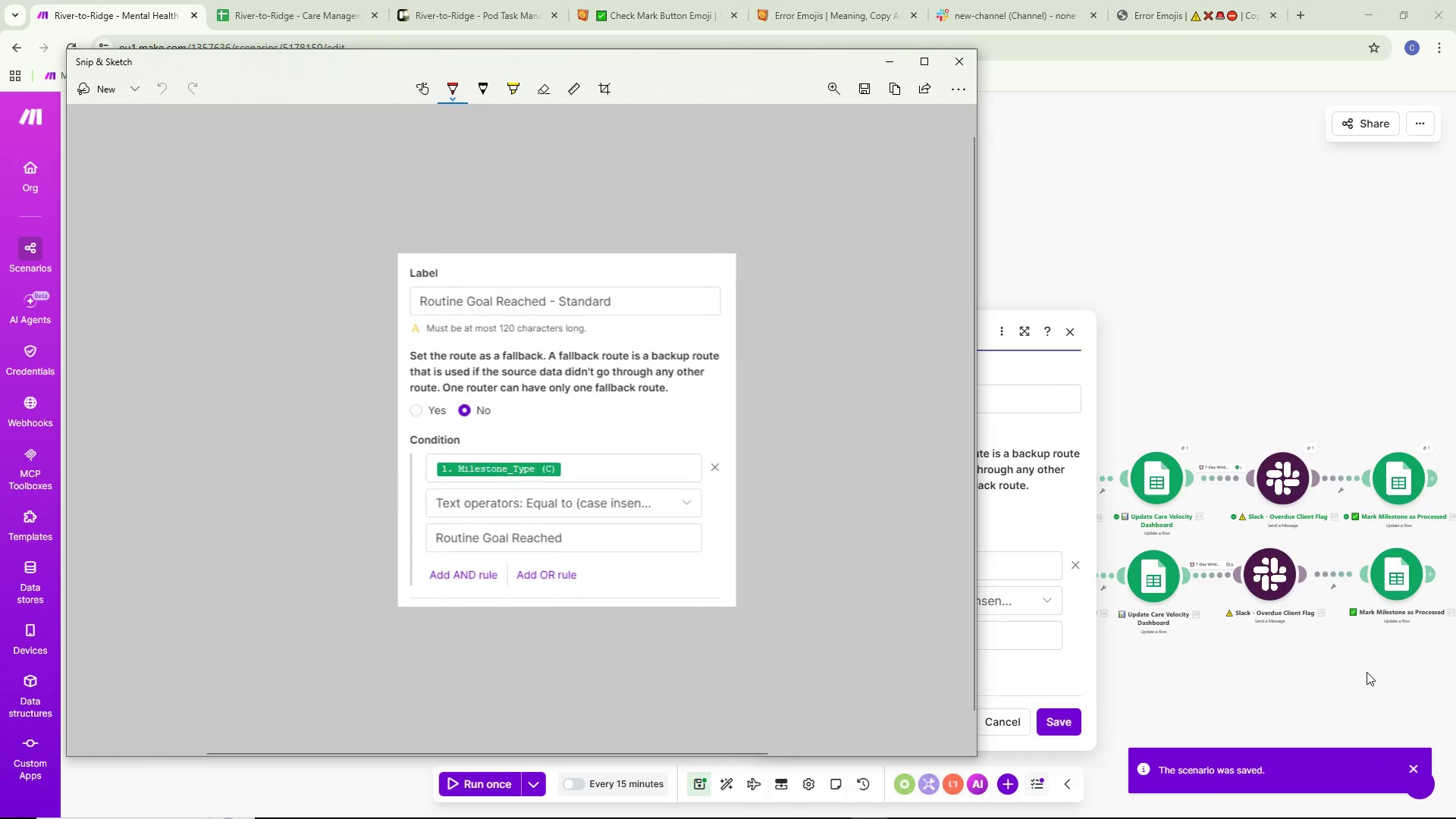 
key(Control+ControlLeft)
 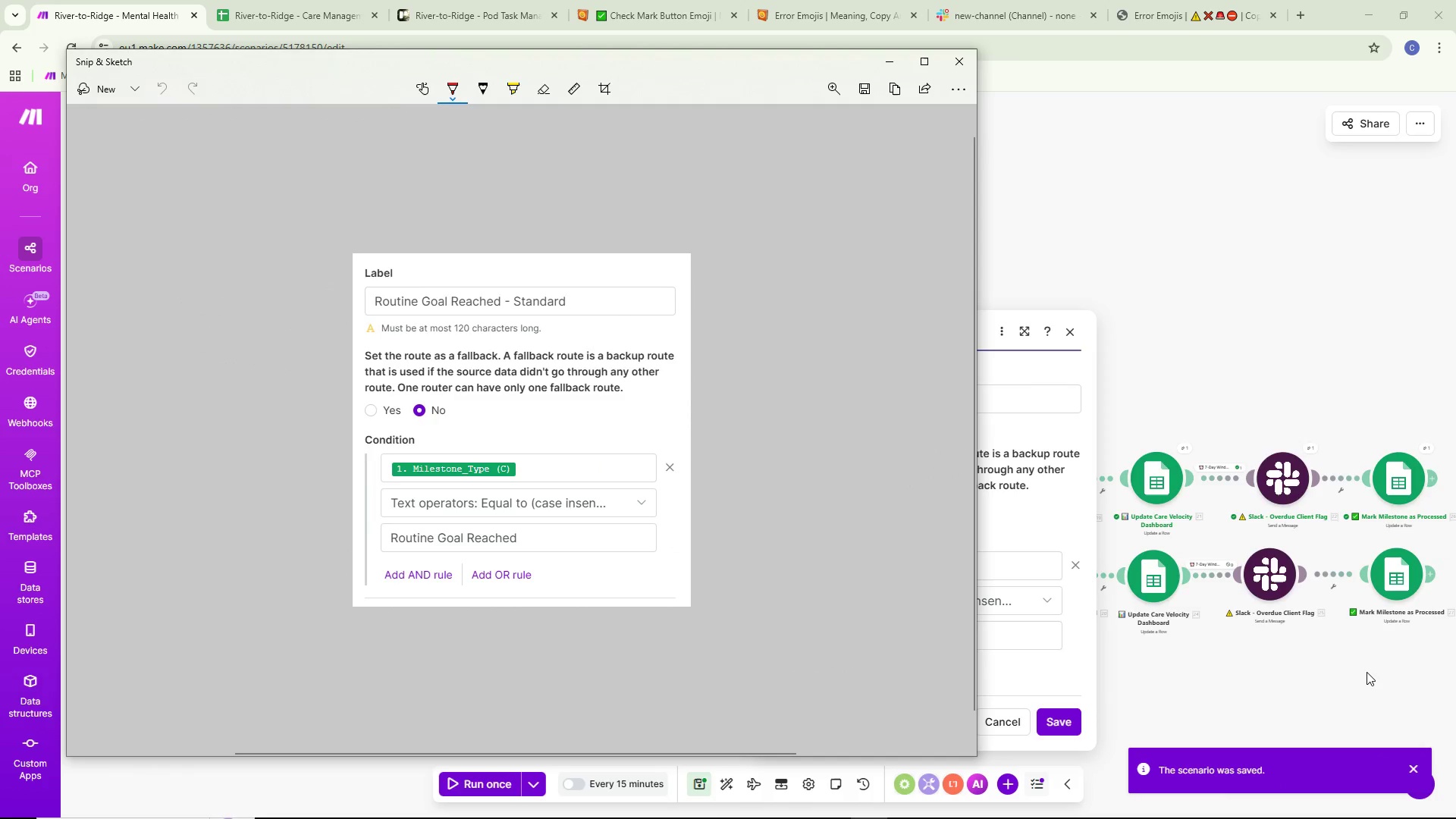 
key(Control+S)
 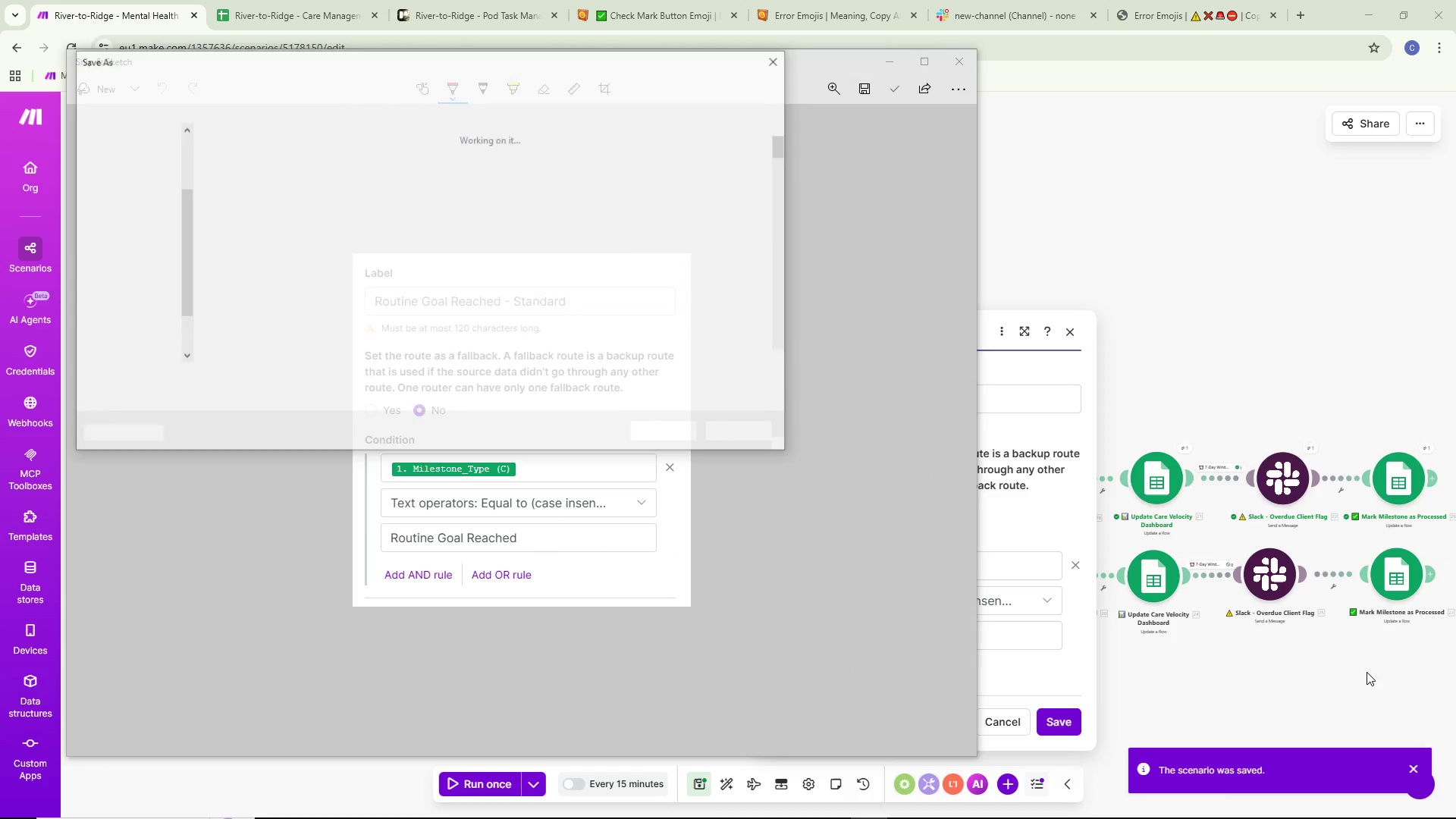 
key(Backspace)
type(s6)
 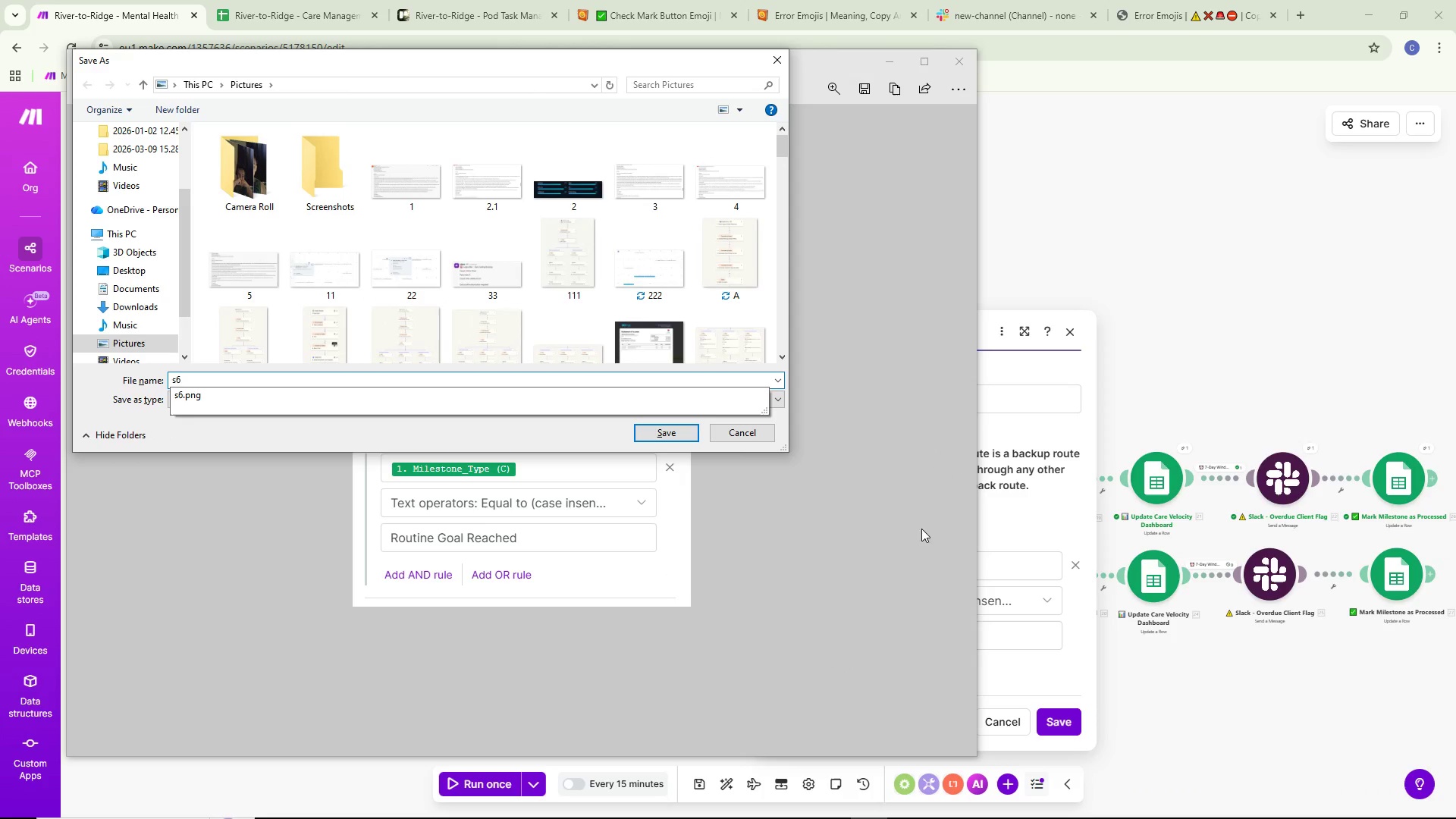 
left_click([677, 434])
 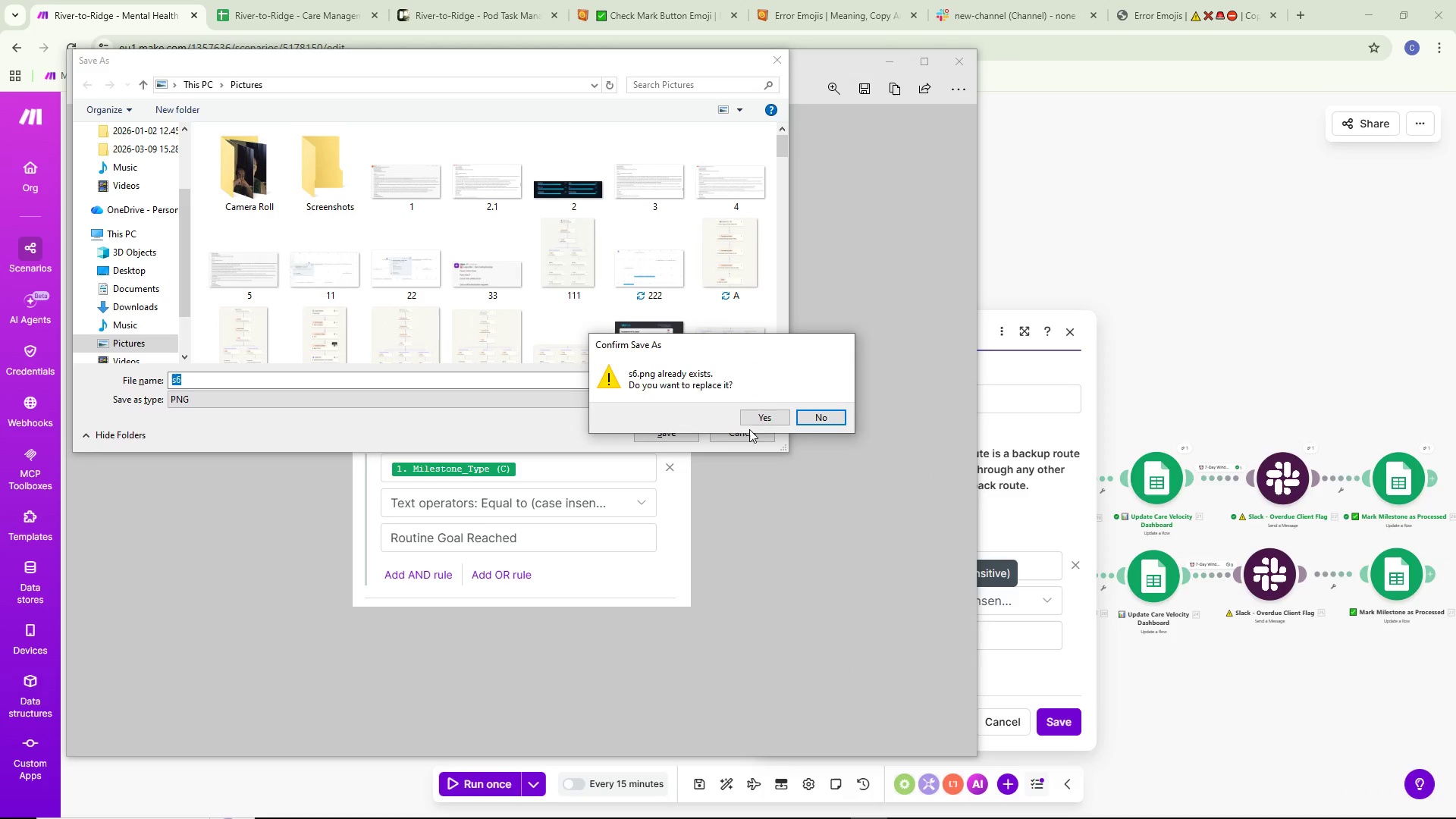 
left_click([758, 420])
 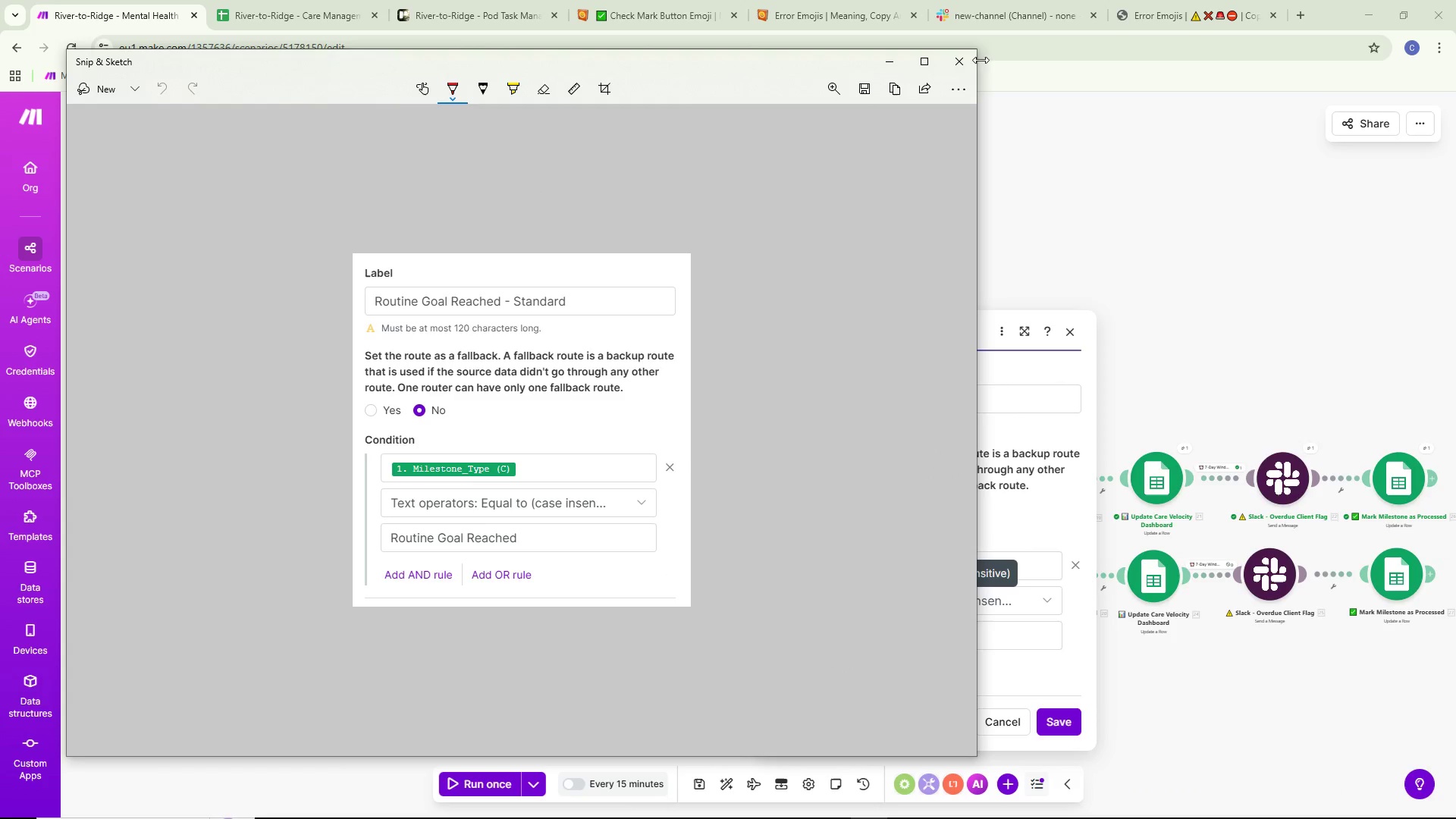 
left_click([956, 59])
 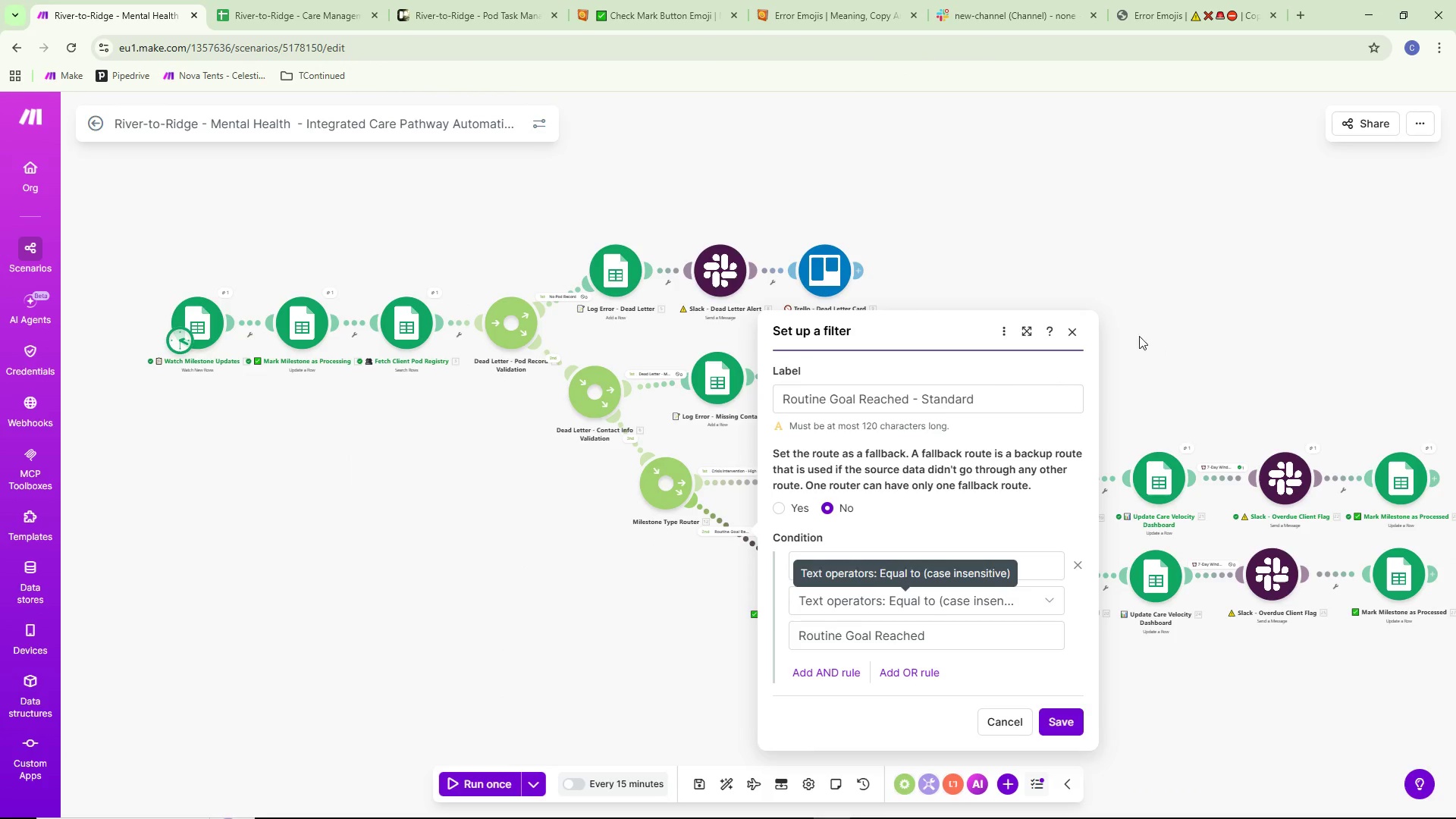 
left_click([1066, 328])
 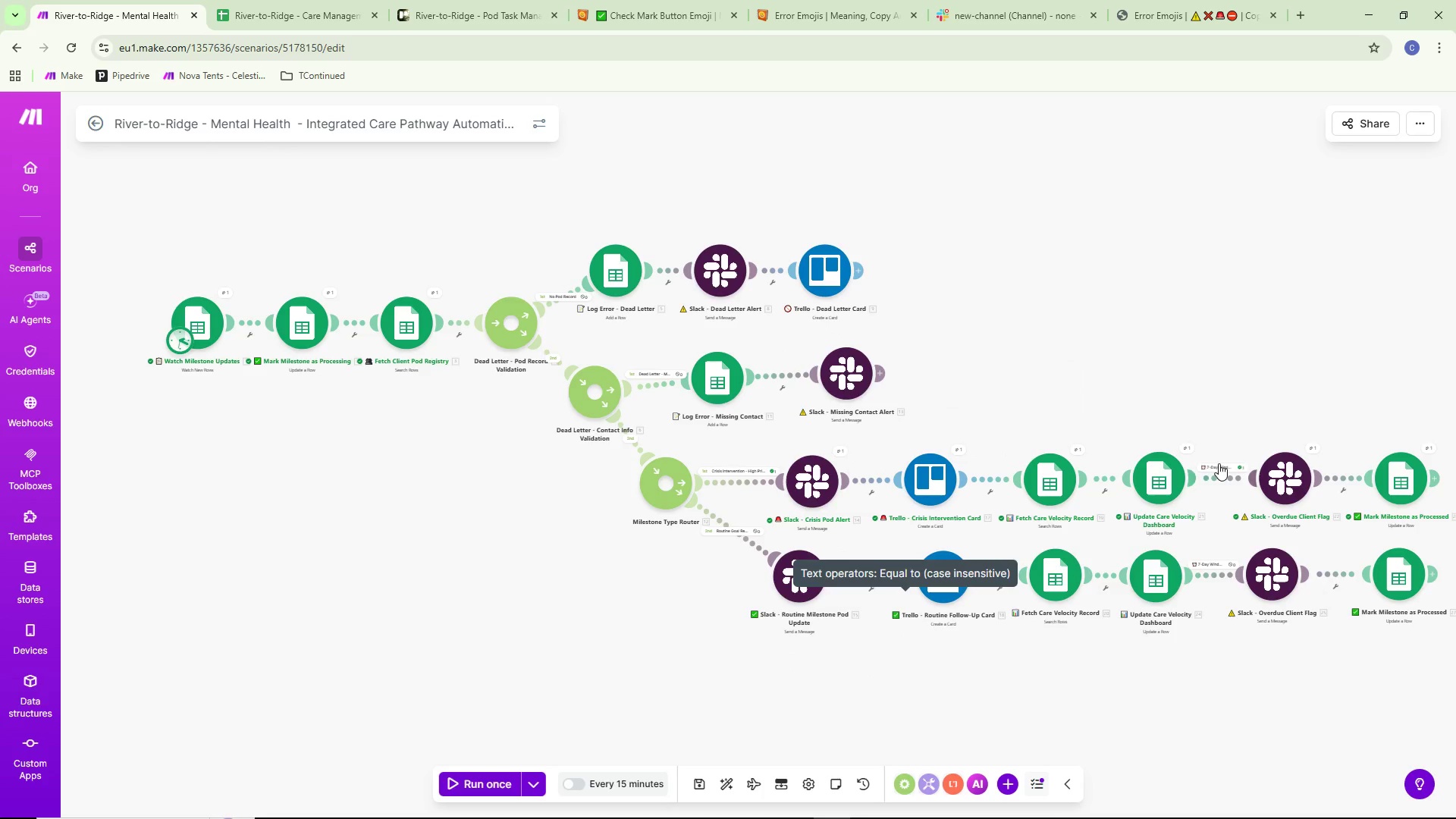 
left_click([1219, 466])
 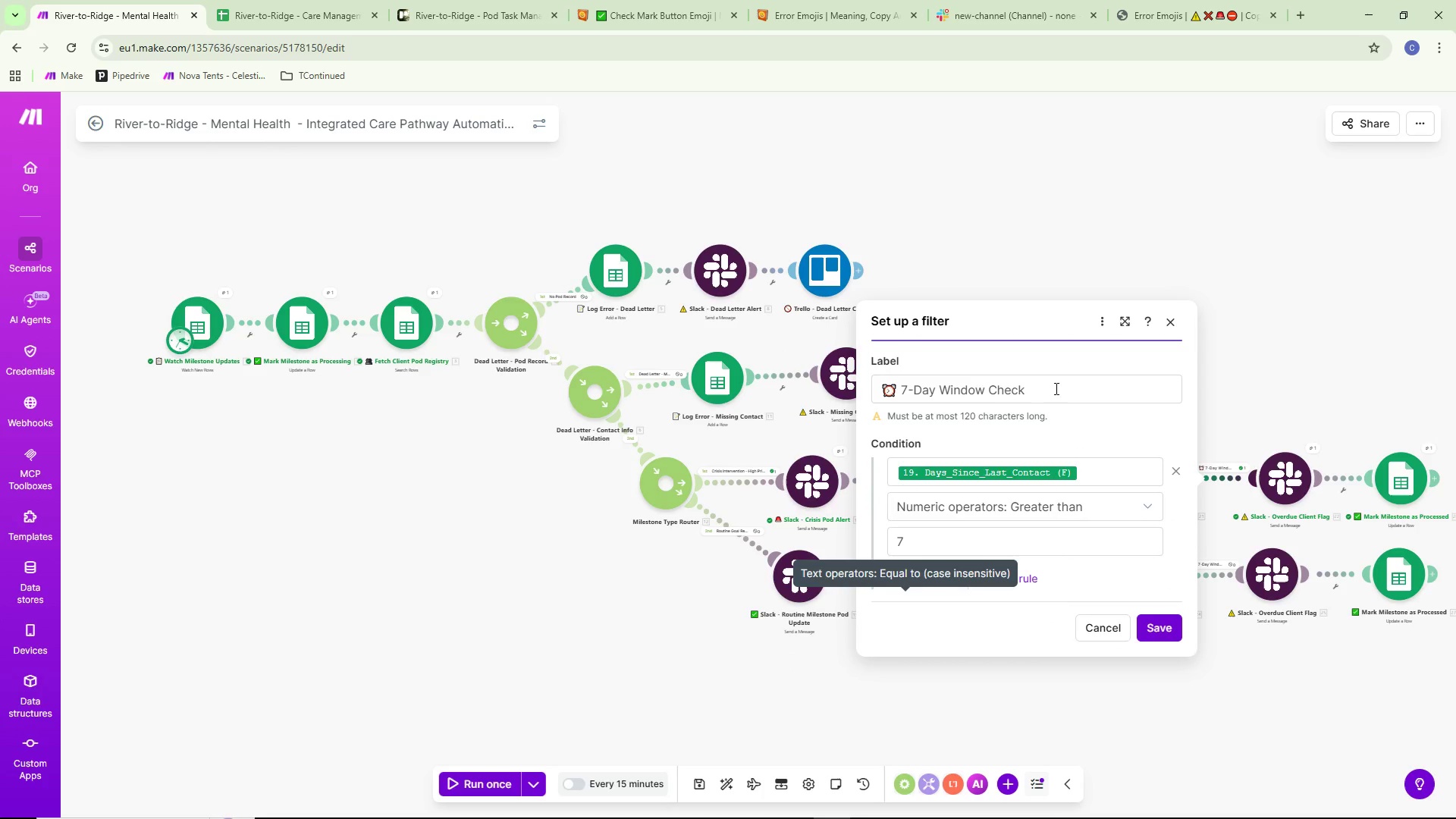 
left_click([870, 427])
 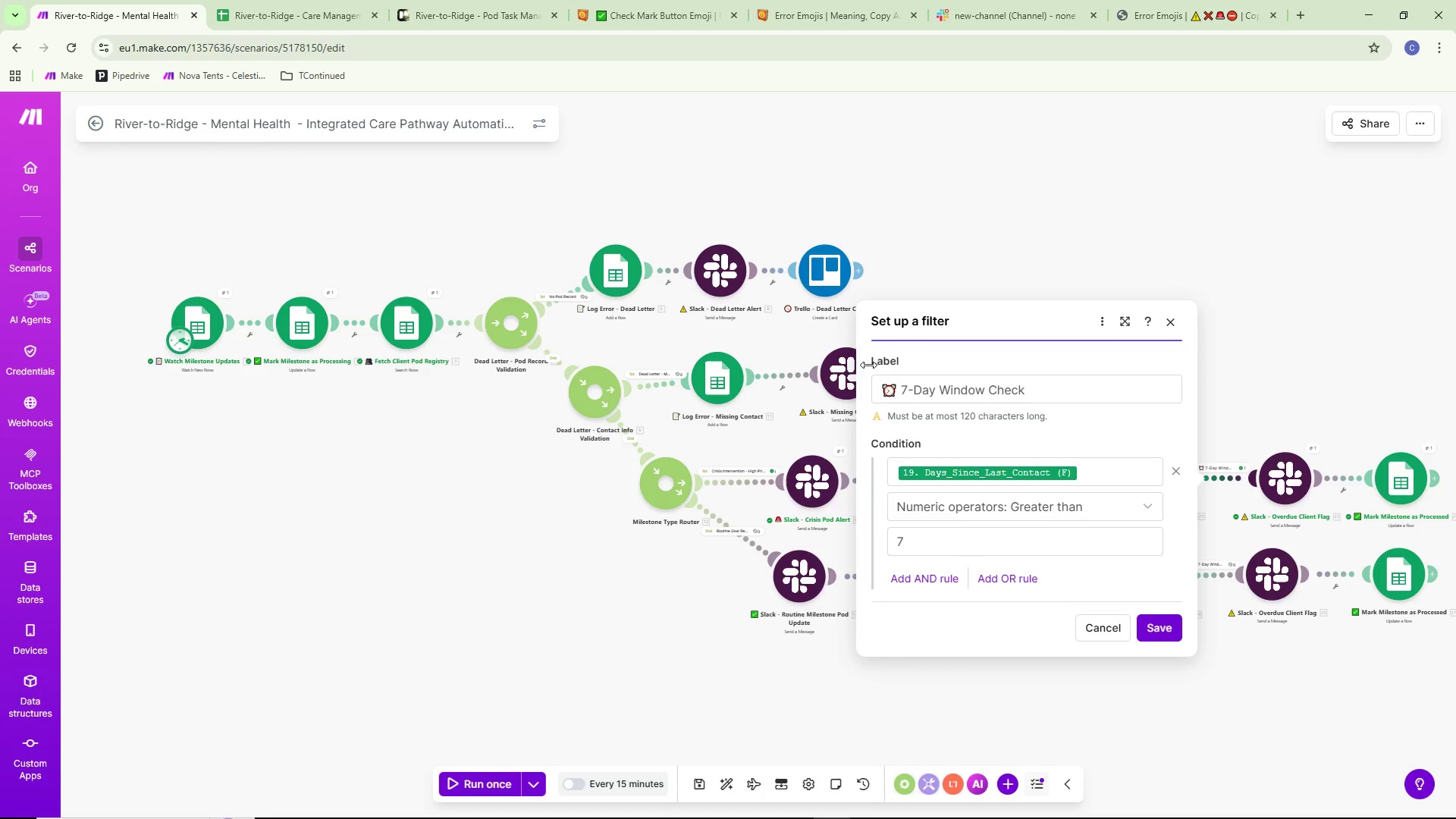 
key(Meta+Shift+S)
 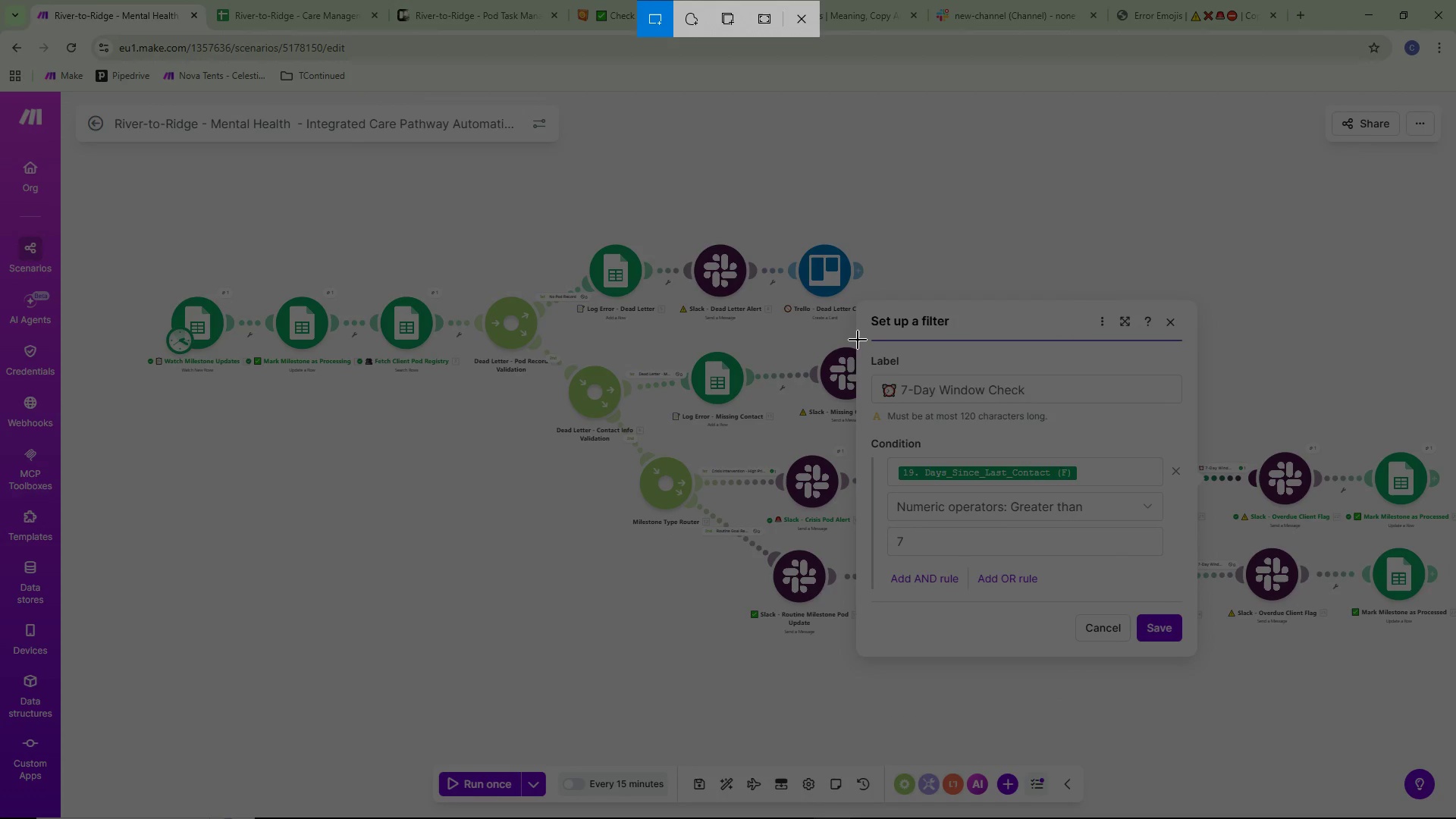 
left_click_drag(start_coordinate=[858, 338], to_coordinate=[1192, 620])
 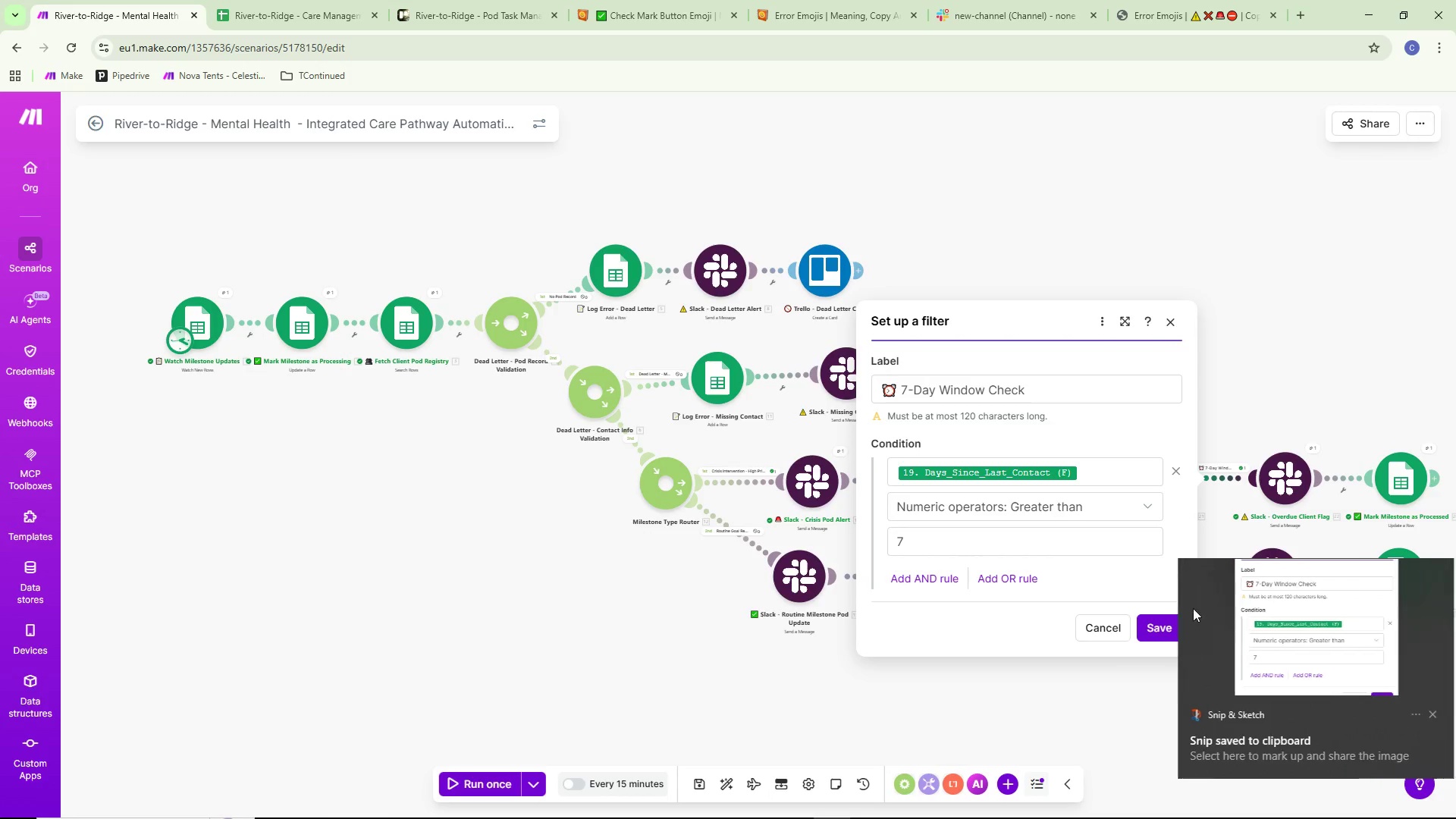 
left_click([1354, 639])
 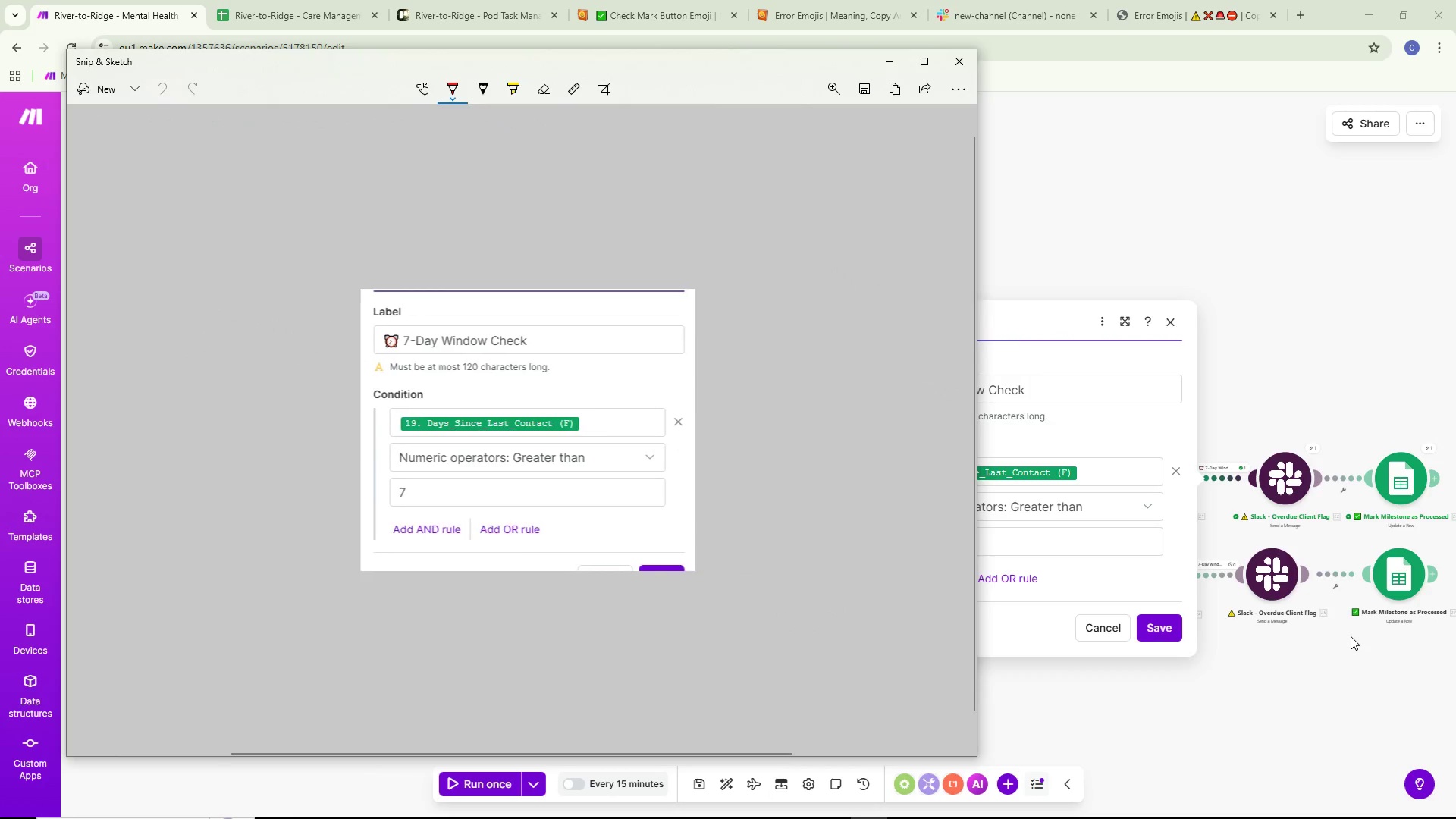 
key(Control+ControlLeft)
 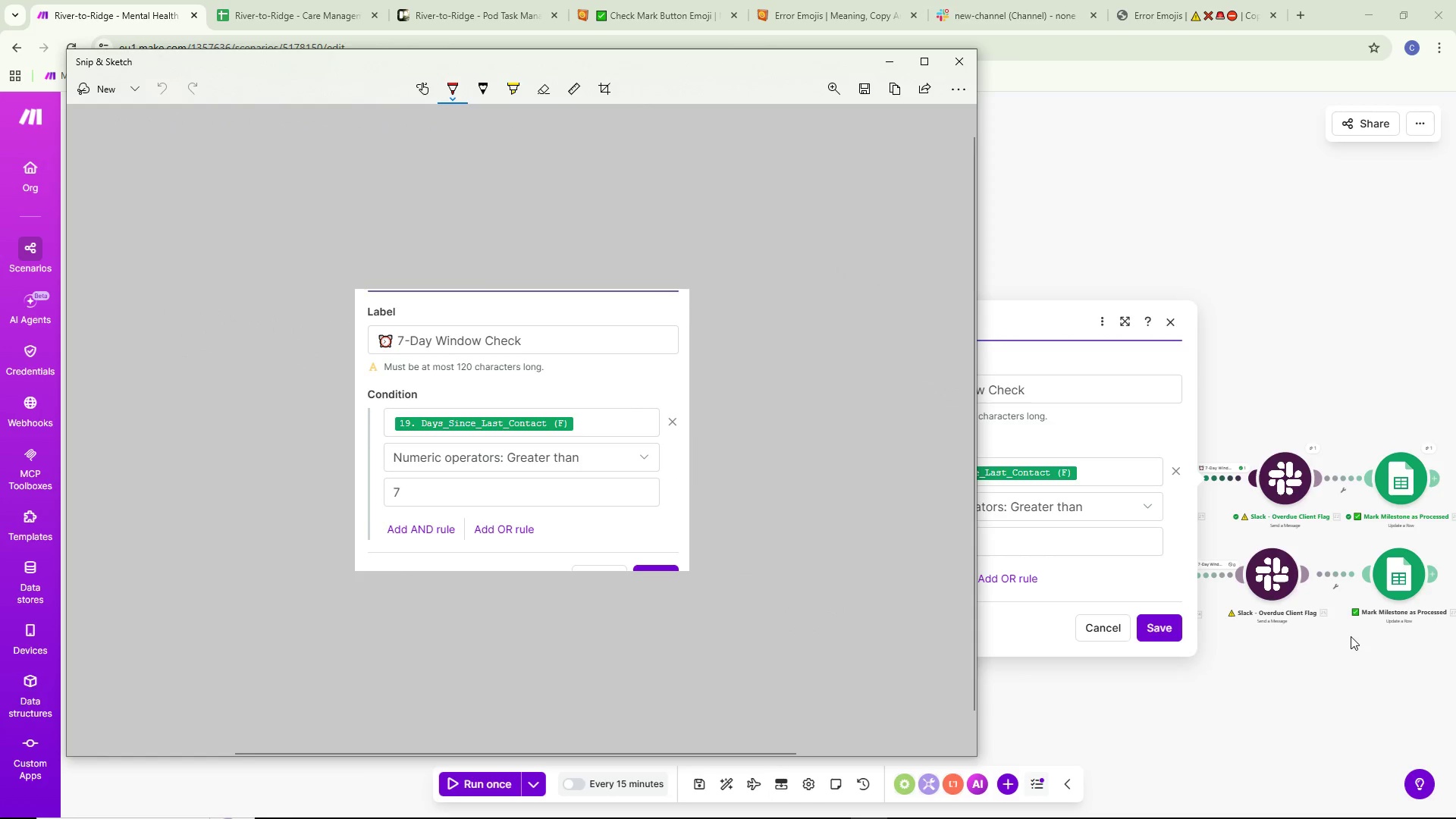 
key(Control+S)
 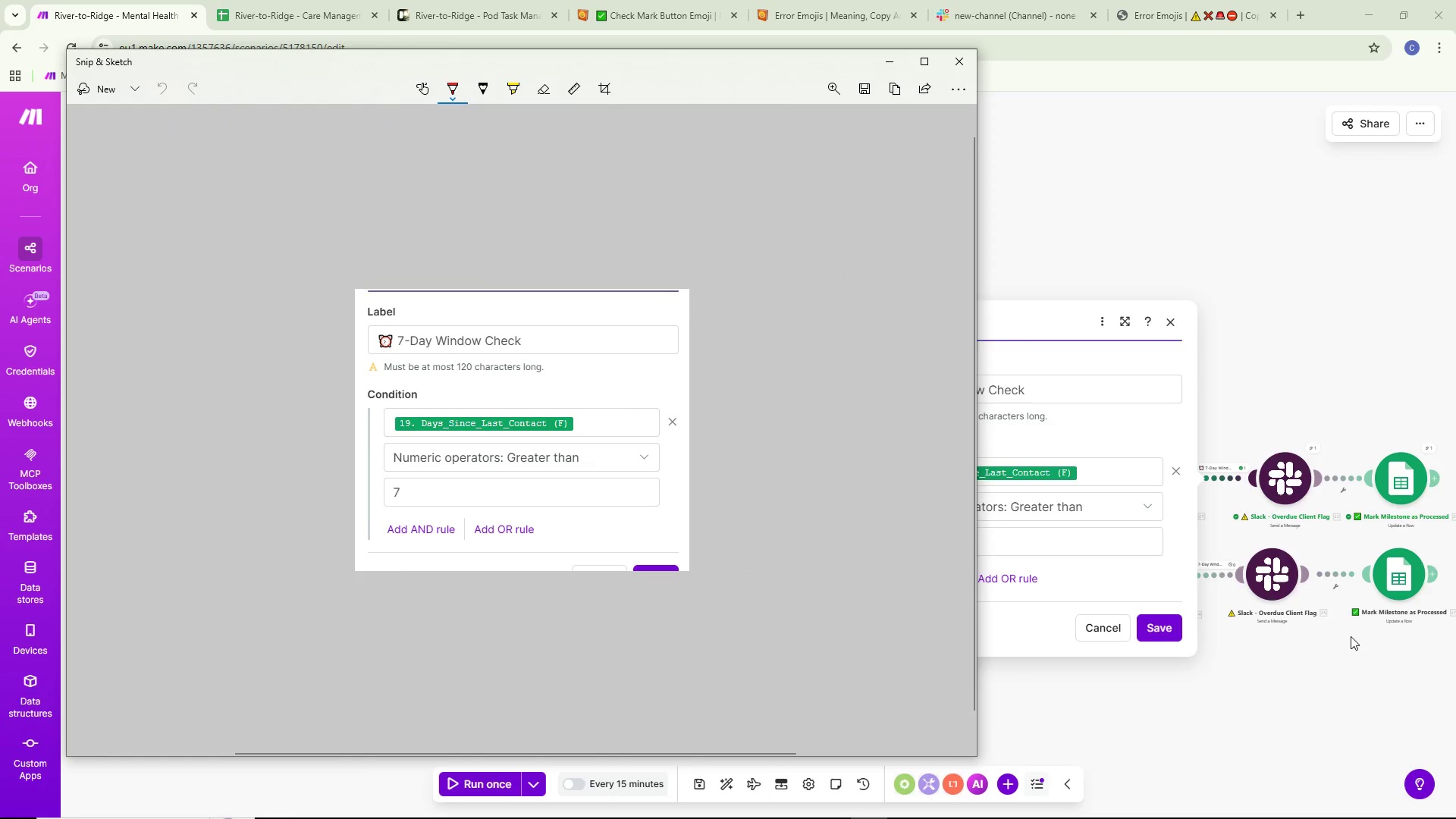 
key(Backspace)
key(Backspace)
type(s7)
 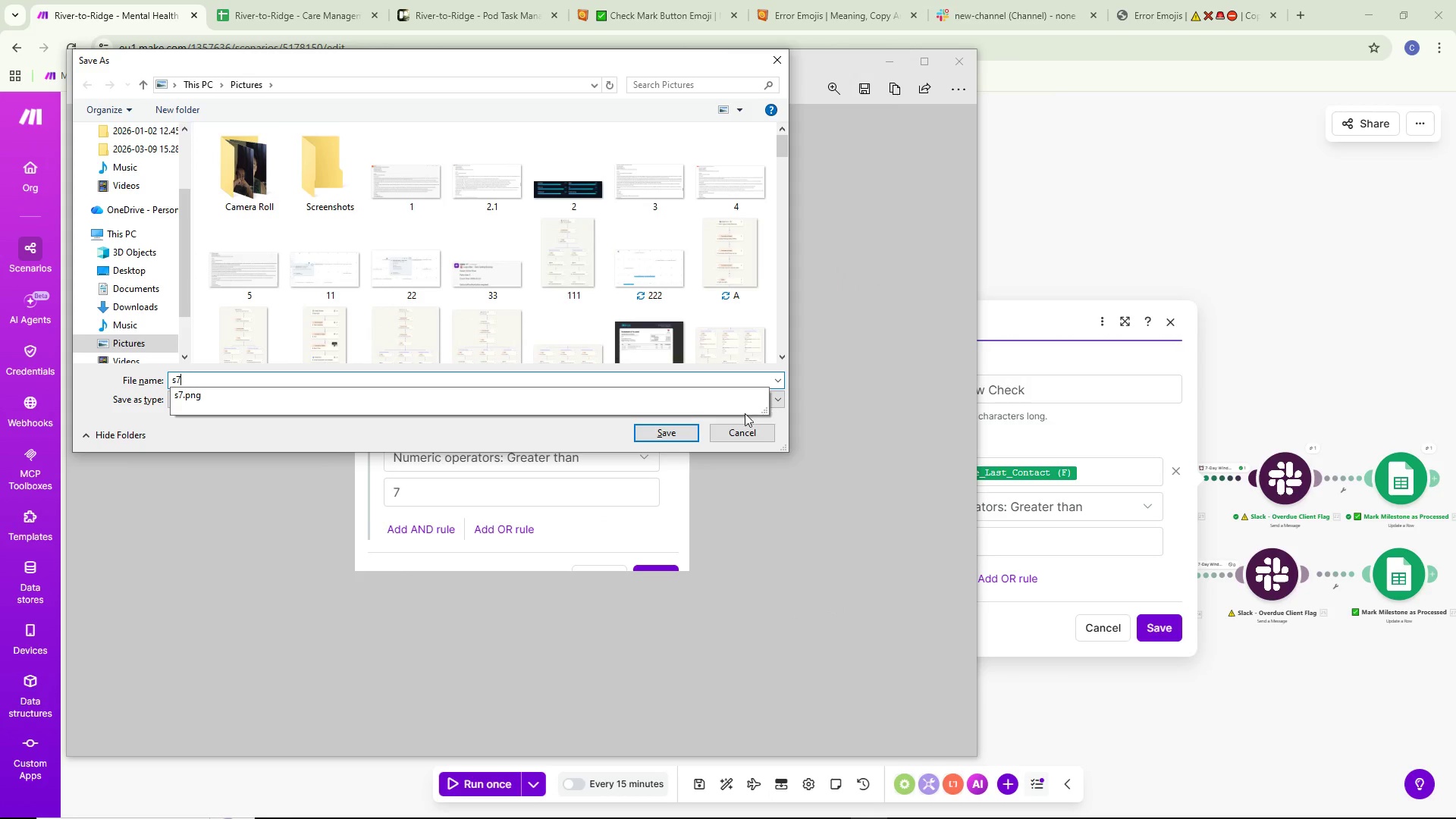 
left_click([687, 433])
 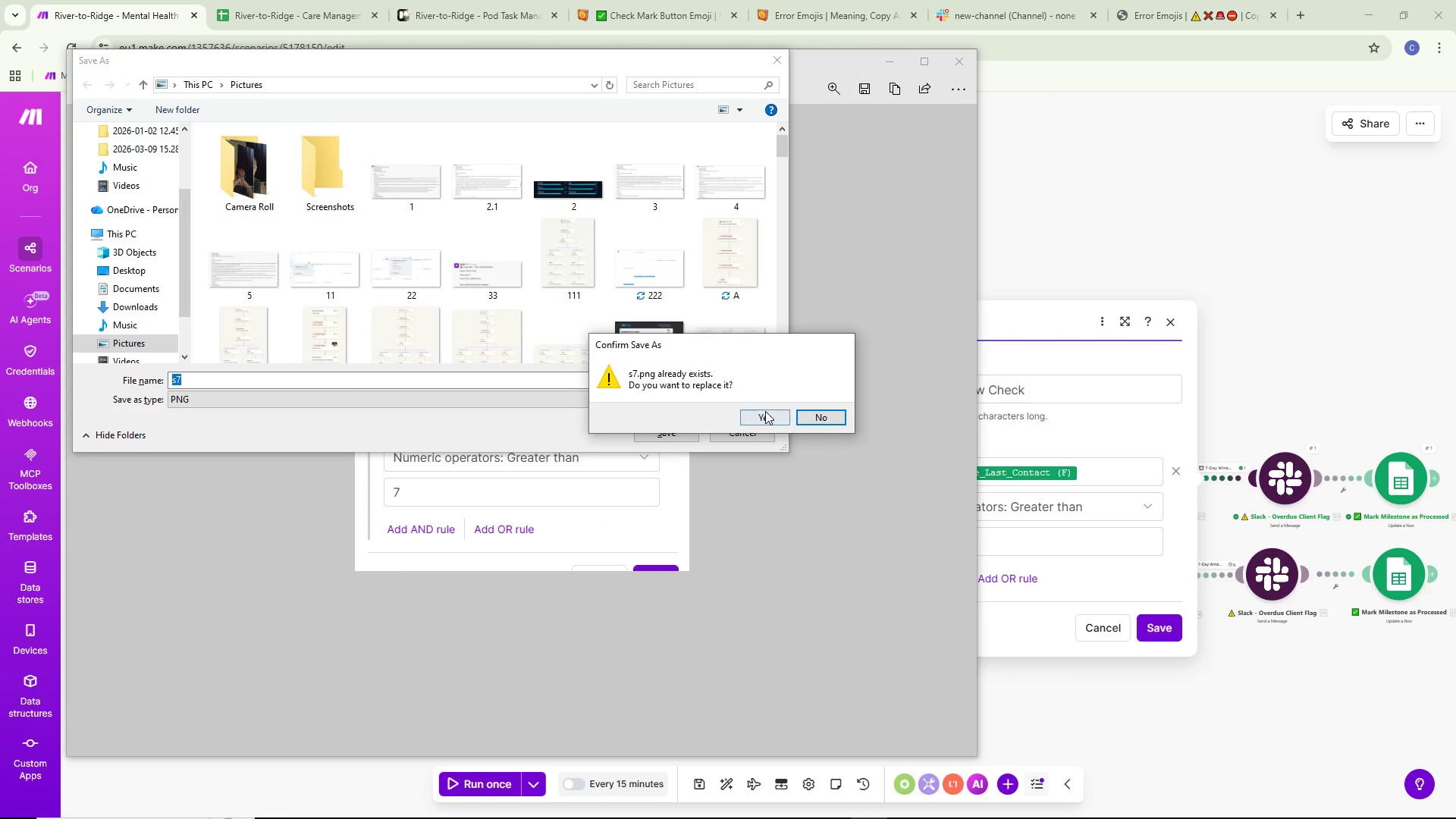 
left_click([764, 421])
 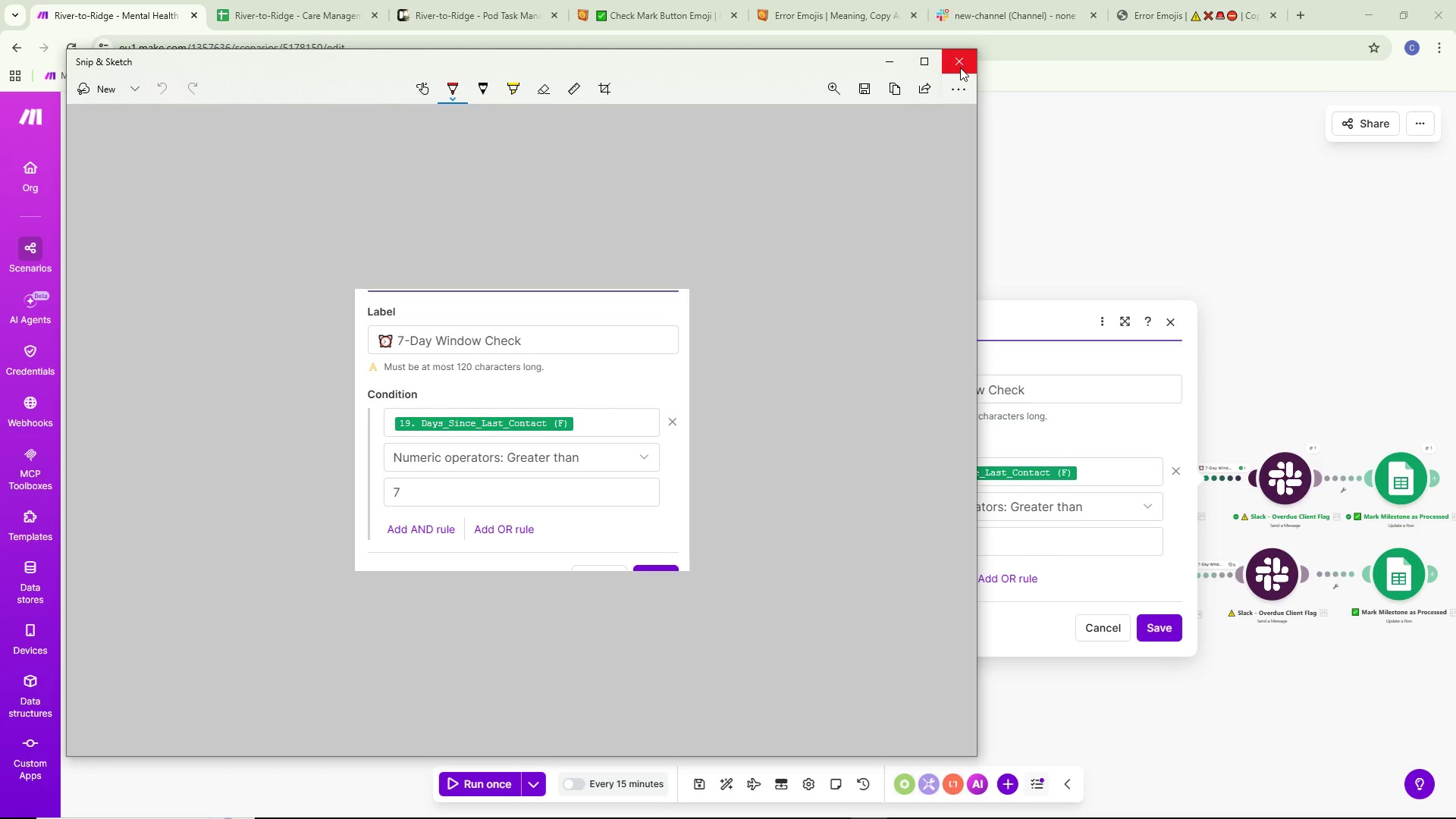 
left_click([960, 67])
 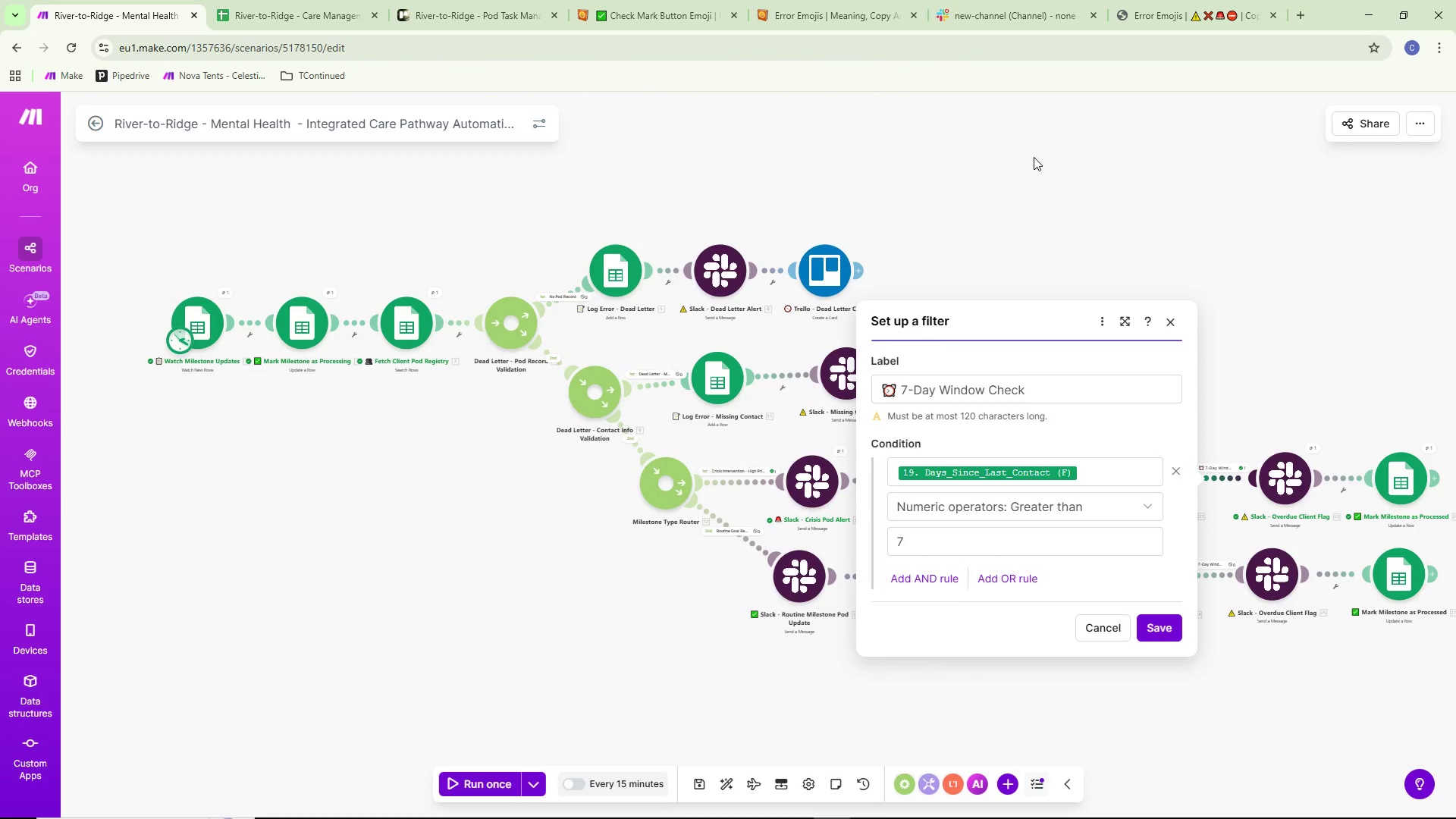 
double_click([1033, 155])
 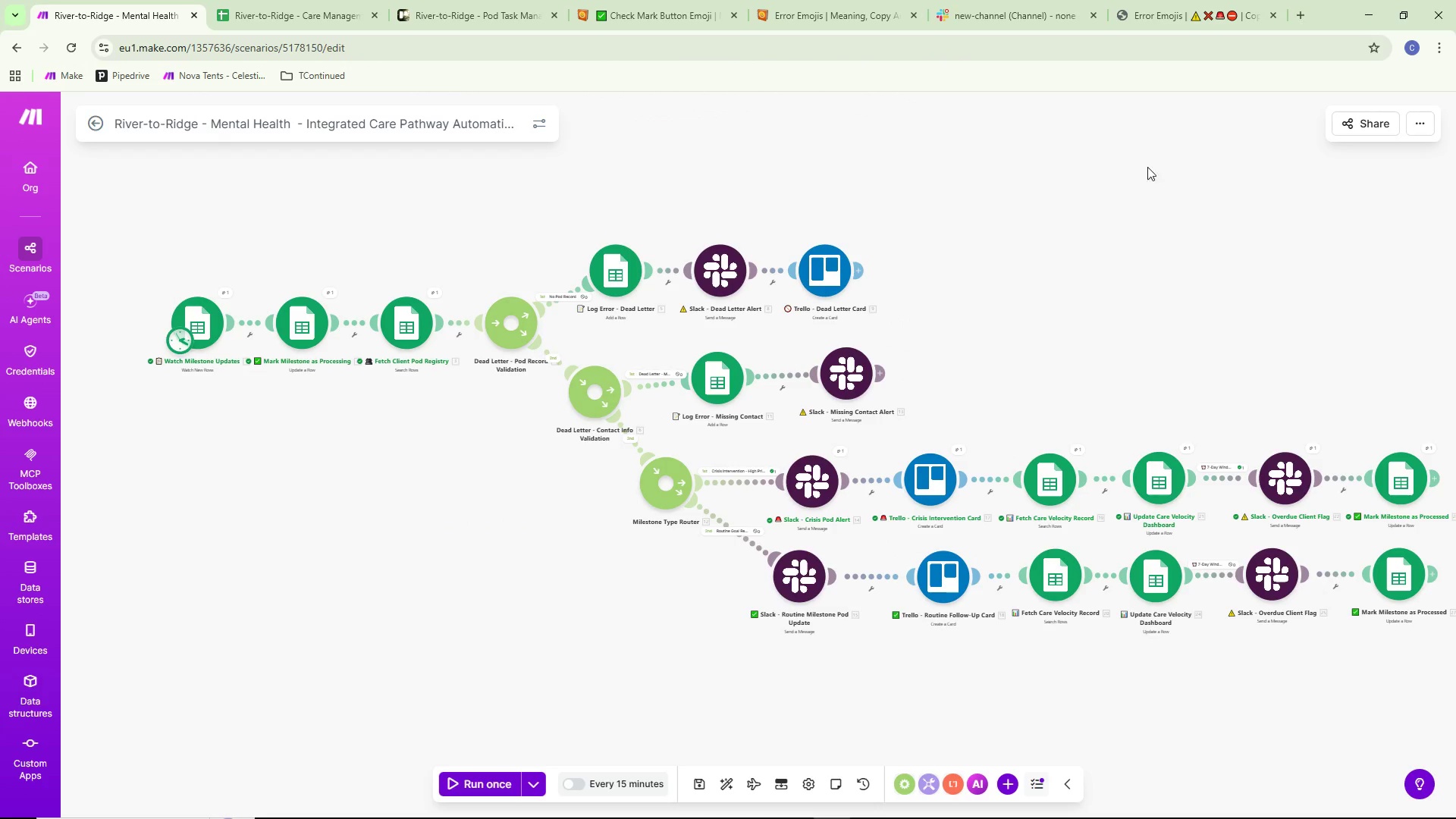 
left_click([1364, 124])
 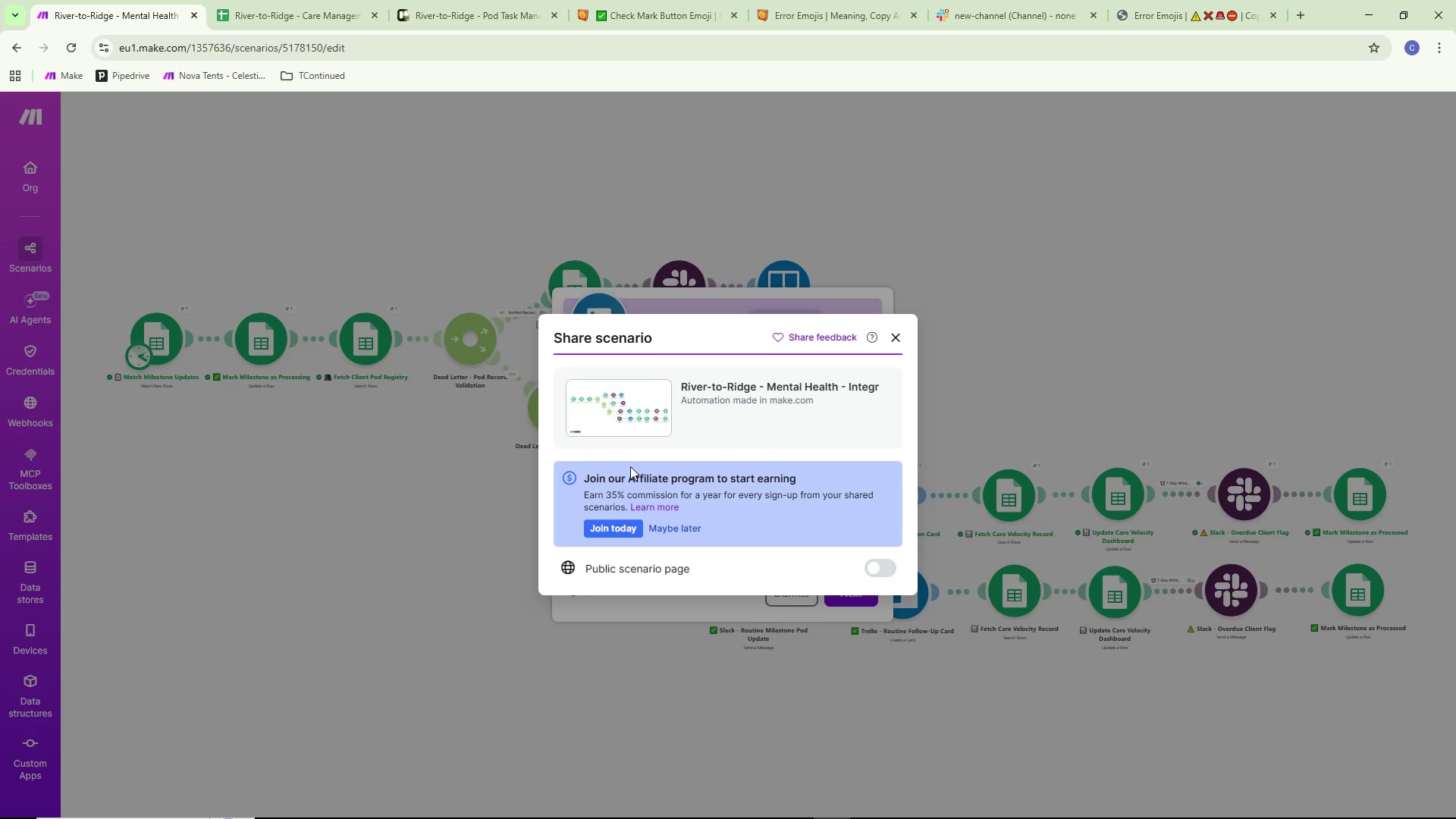 
wait(19.88)
 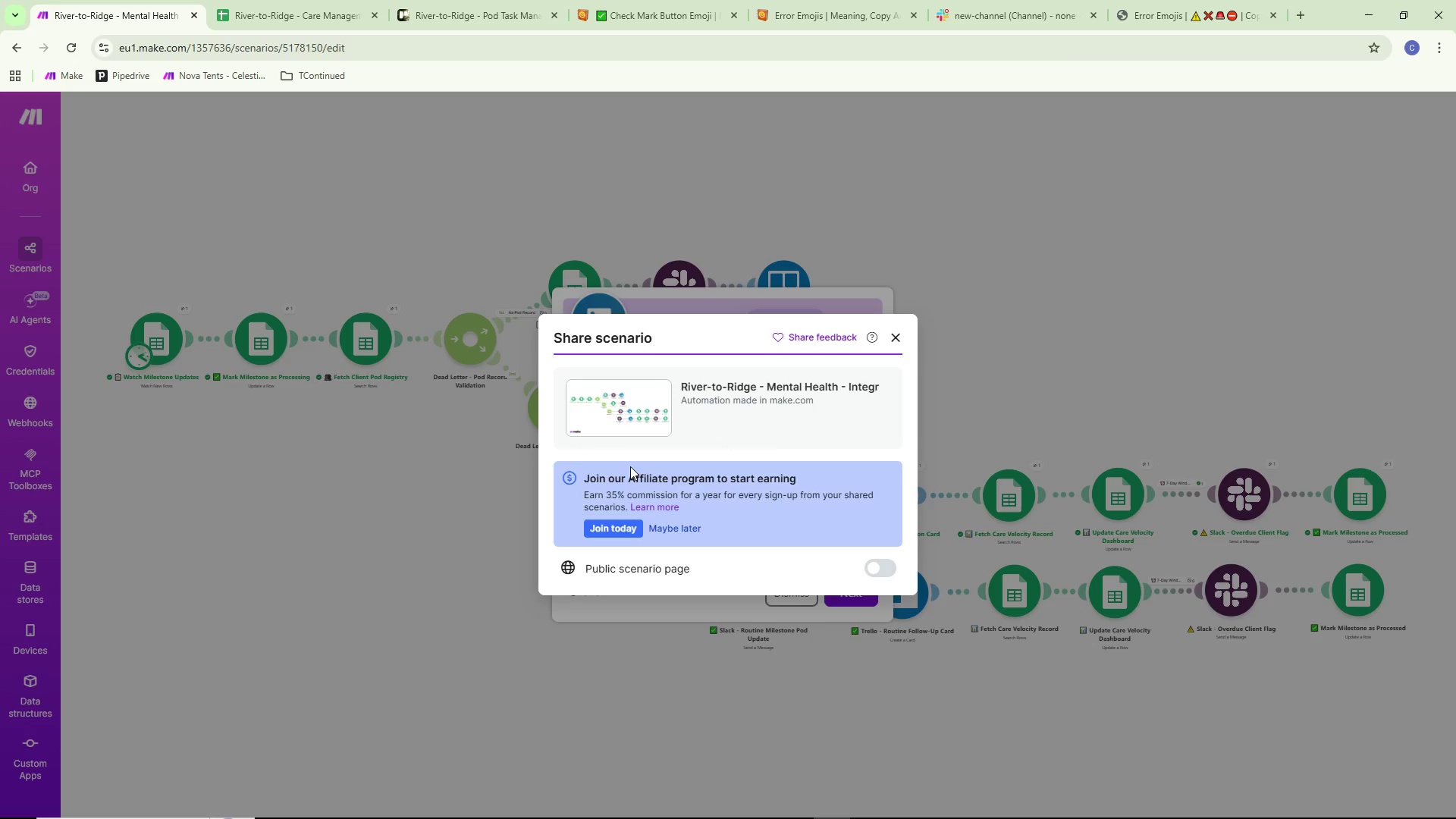 
left_click([872, 570])
 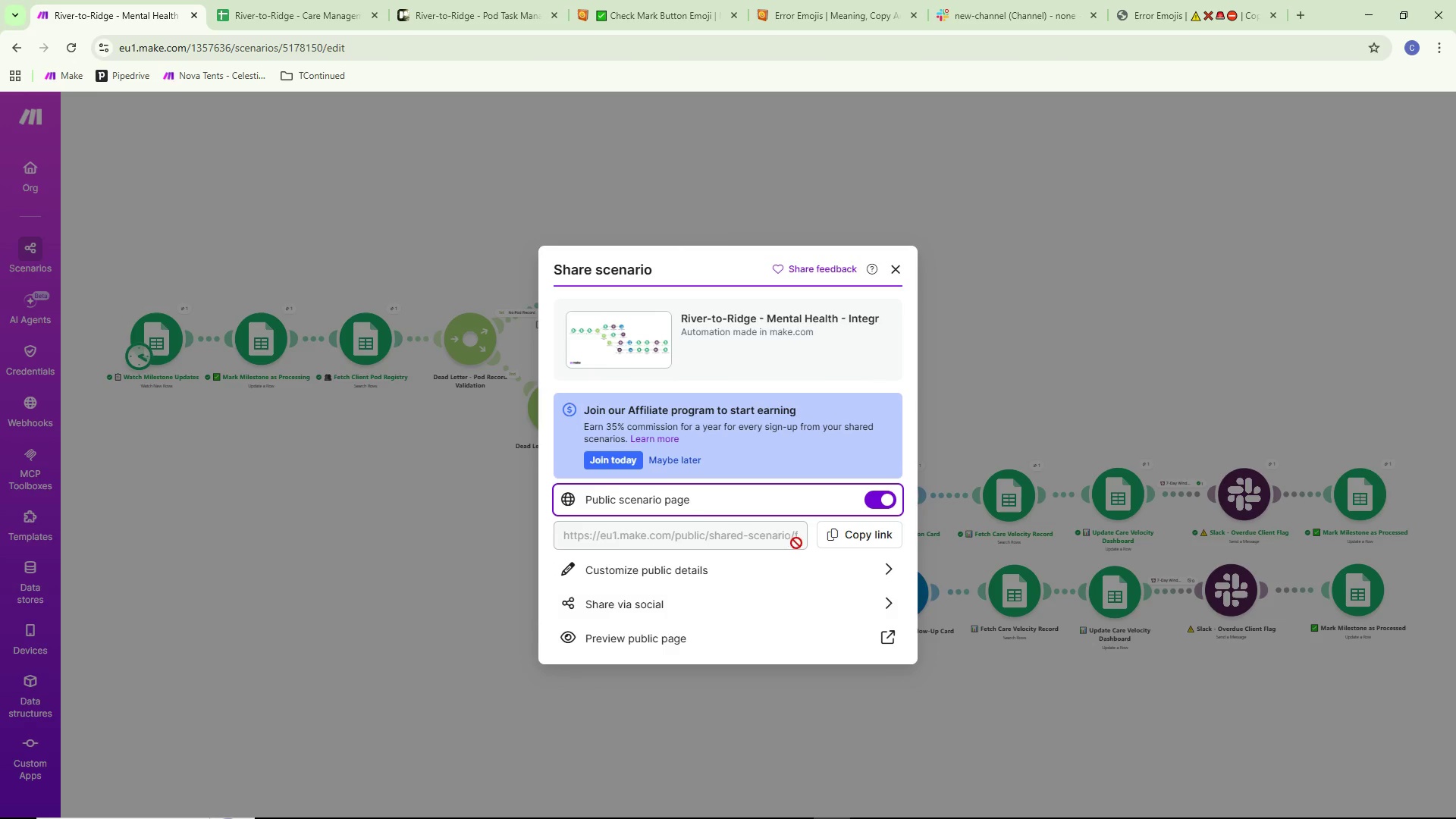 
left_click_drag(start_coordinate=[860, 533], to_coordinate=[863, 557])
 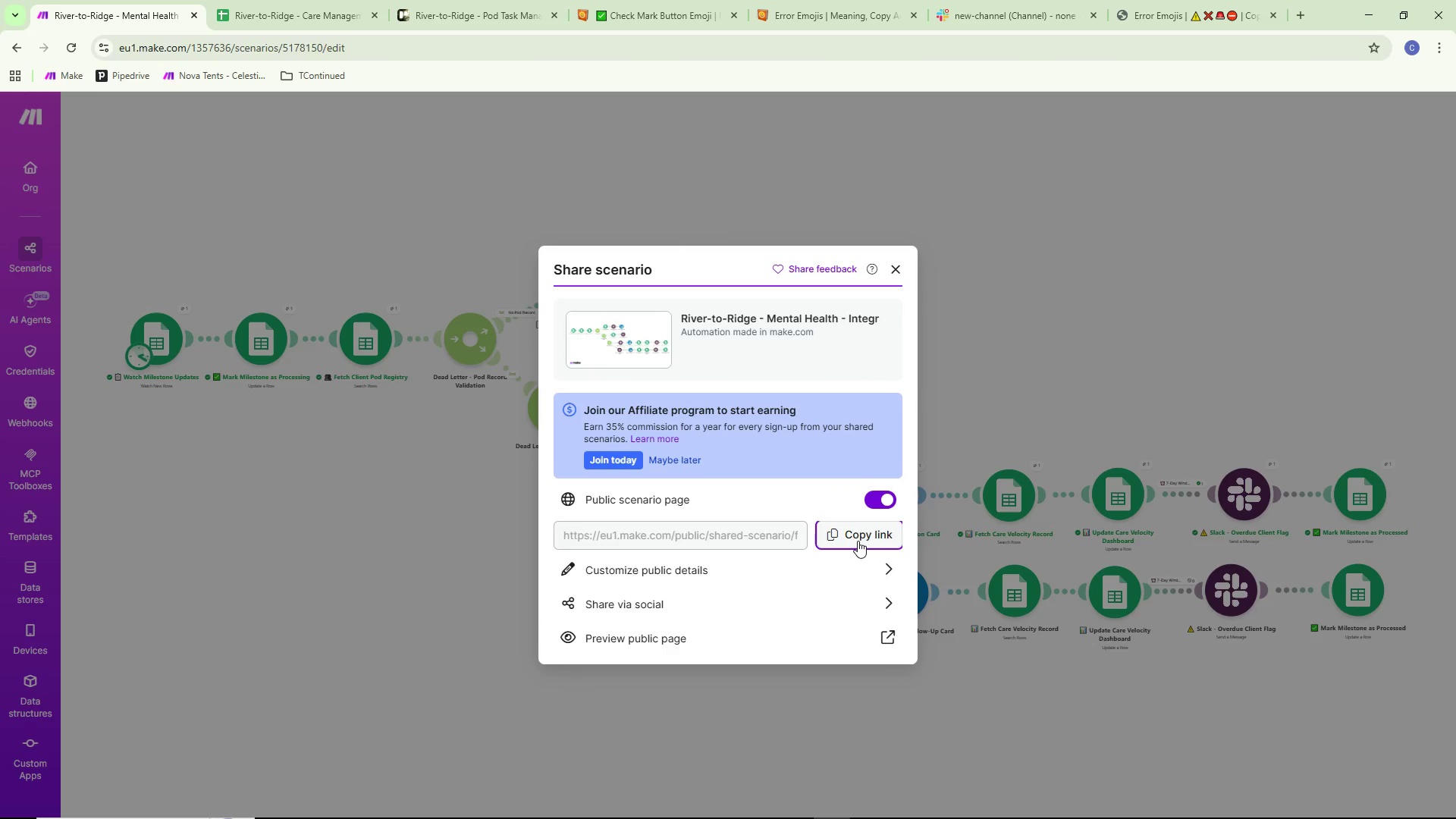 
left_click([858, 539])
 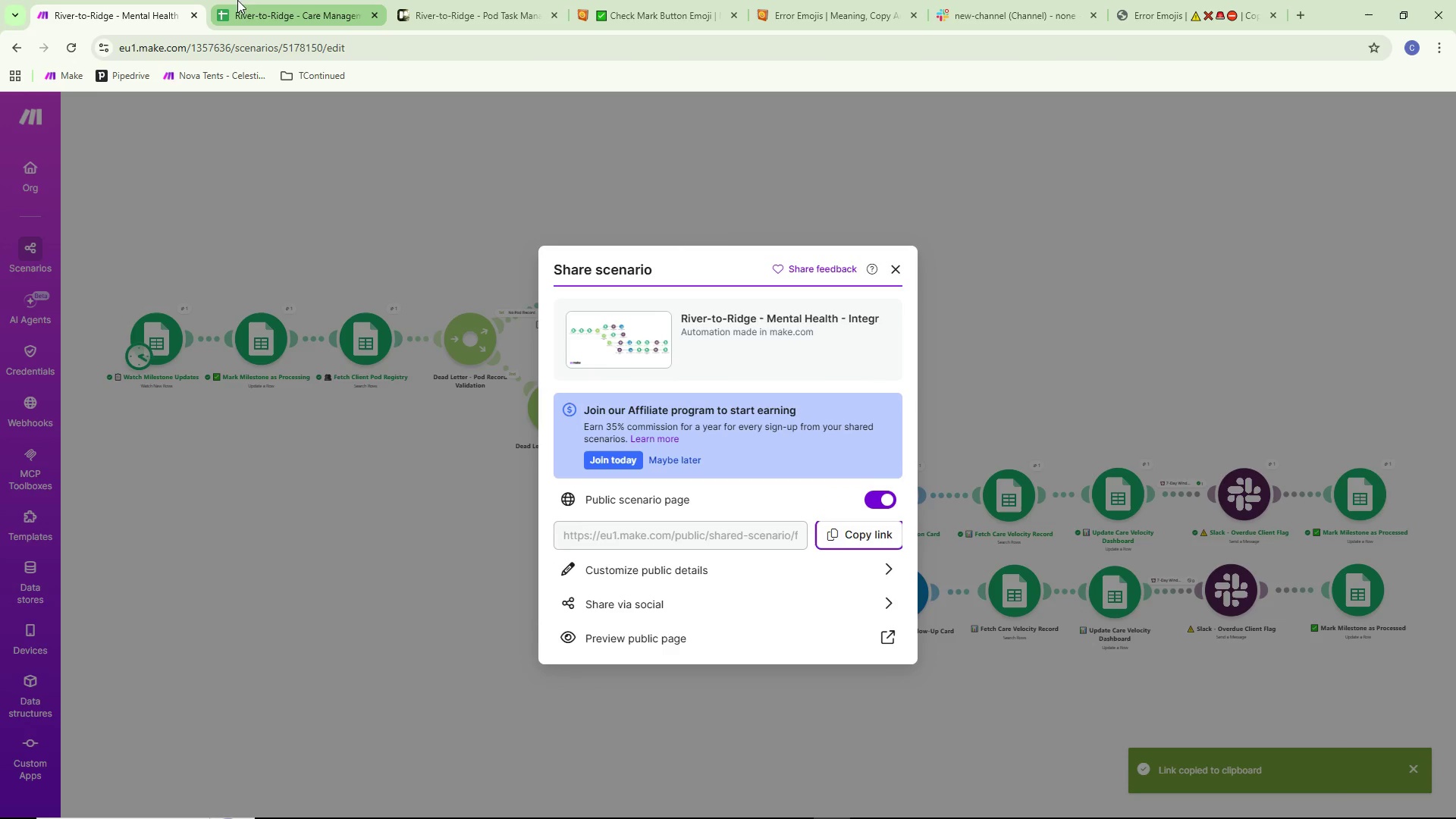 